 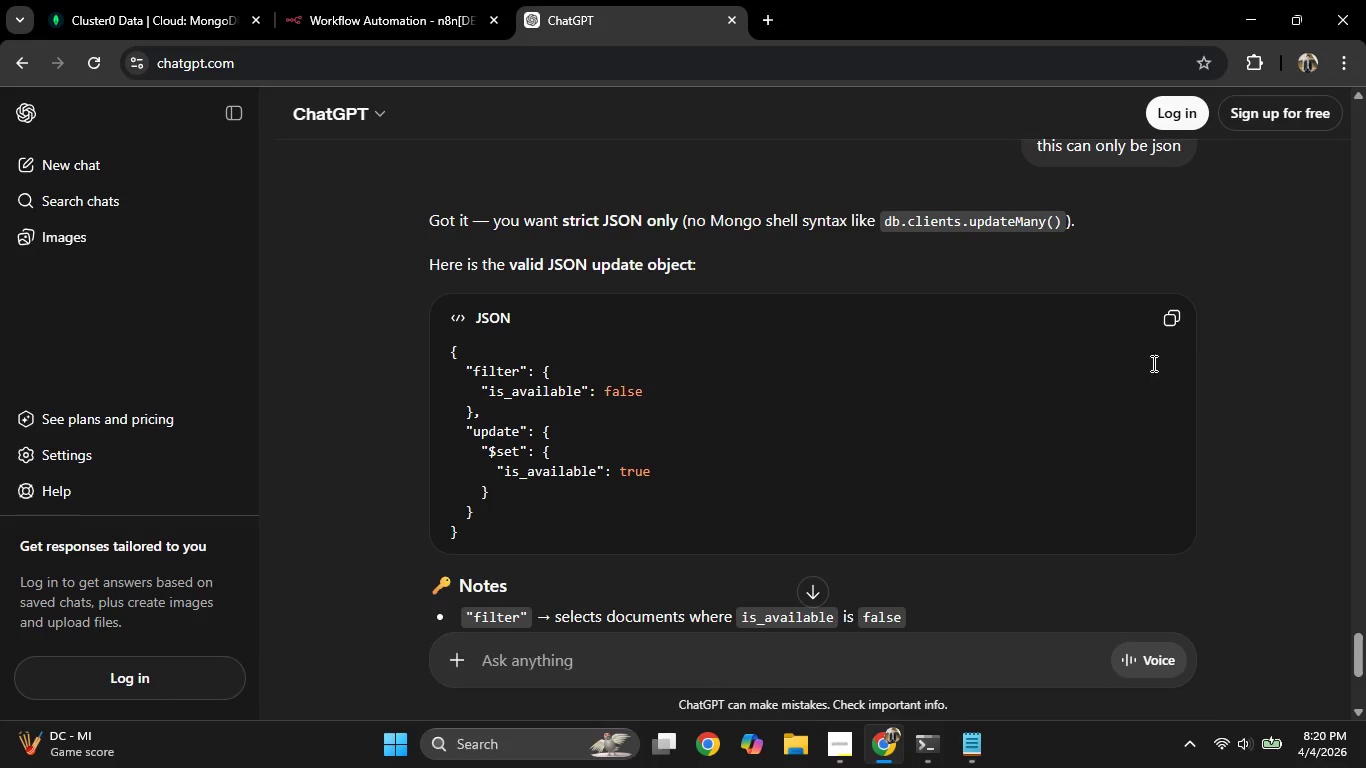 
left_click([202, 0])
 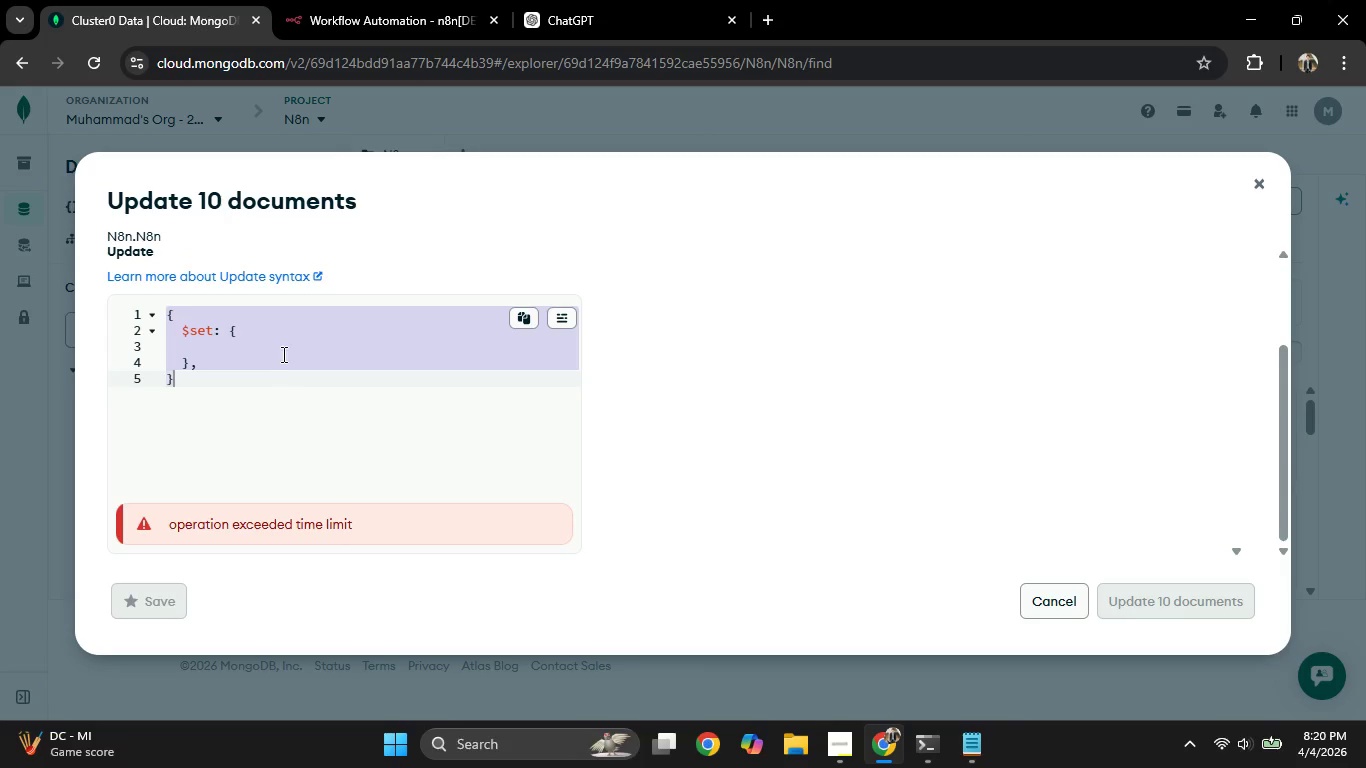 
key(Control+A)
 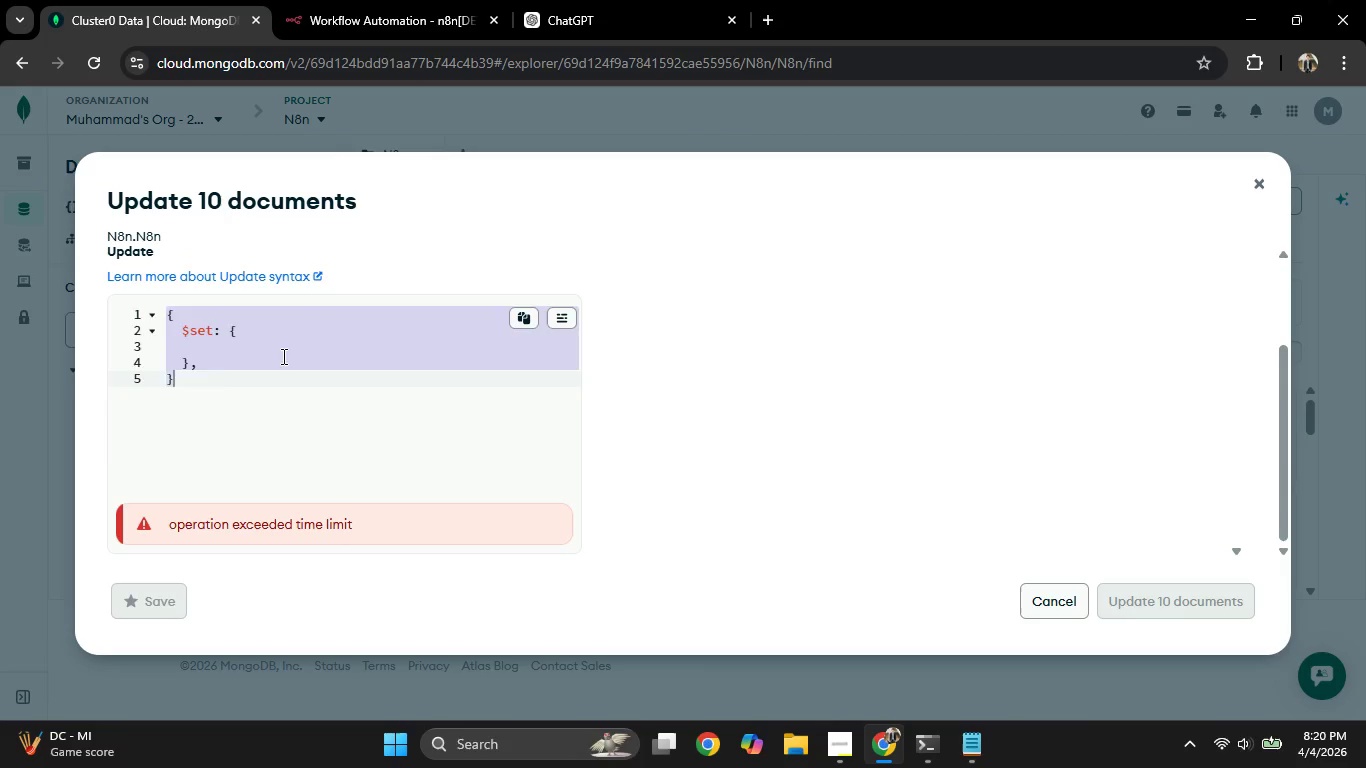 
key(Control+V)
 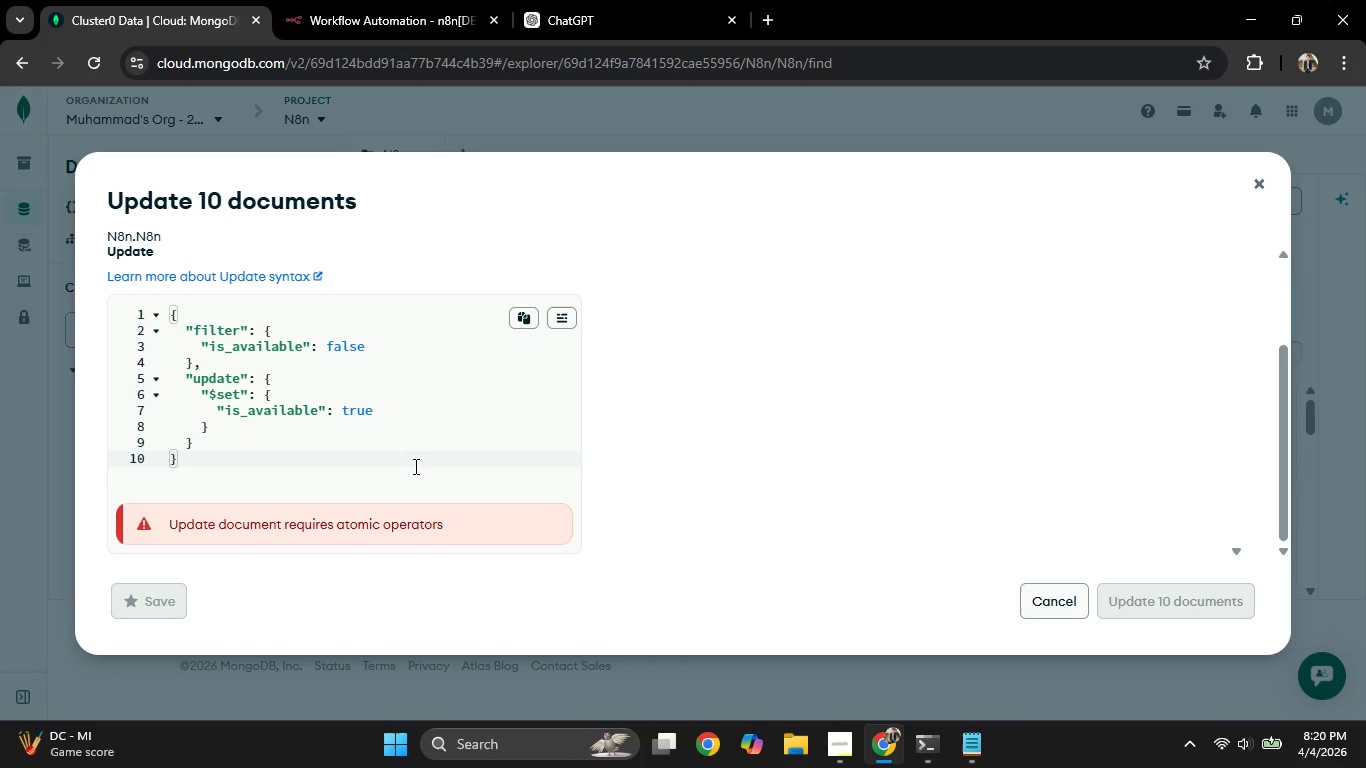 
left_click([415, 473])
 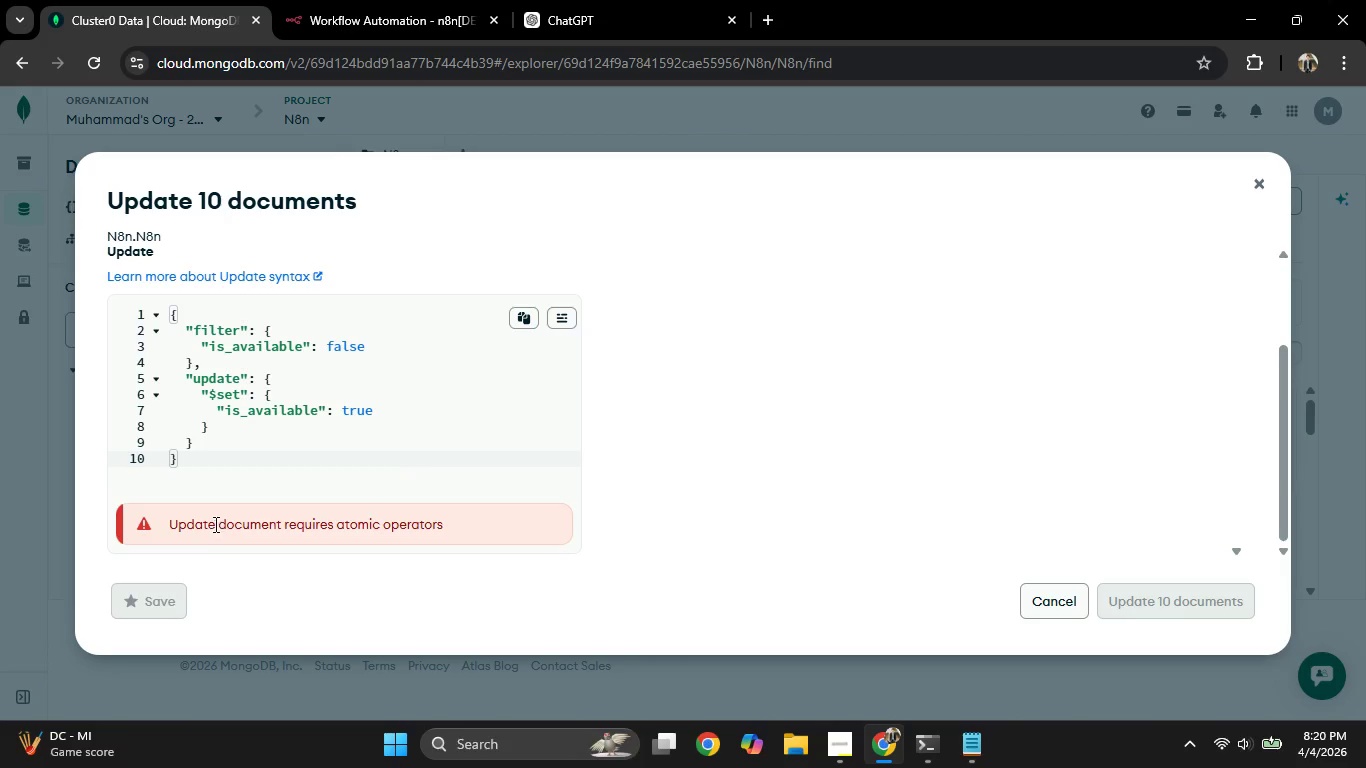 
double_click([212, 517])
 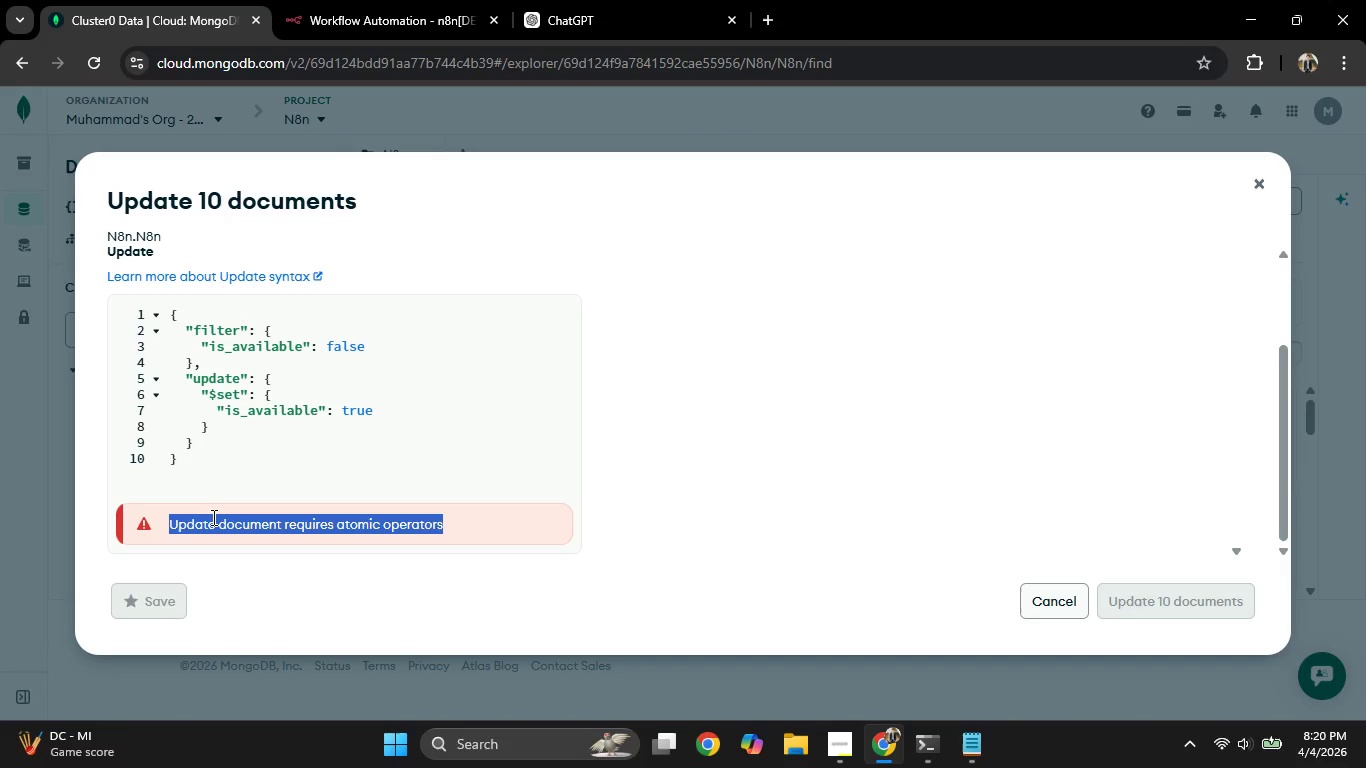 
triple_click([212, 517])
 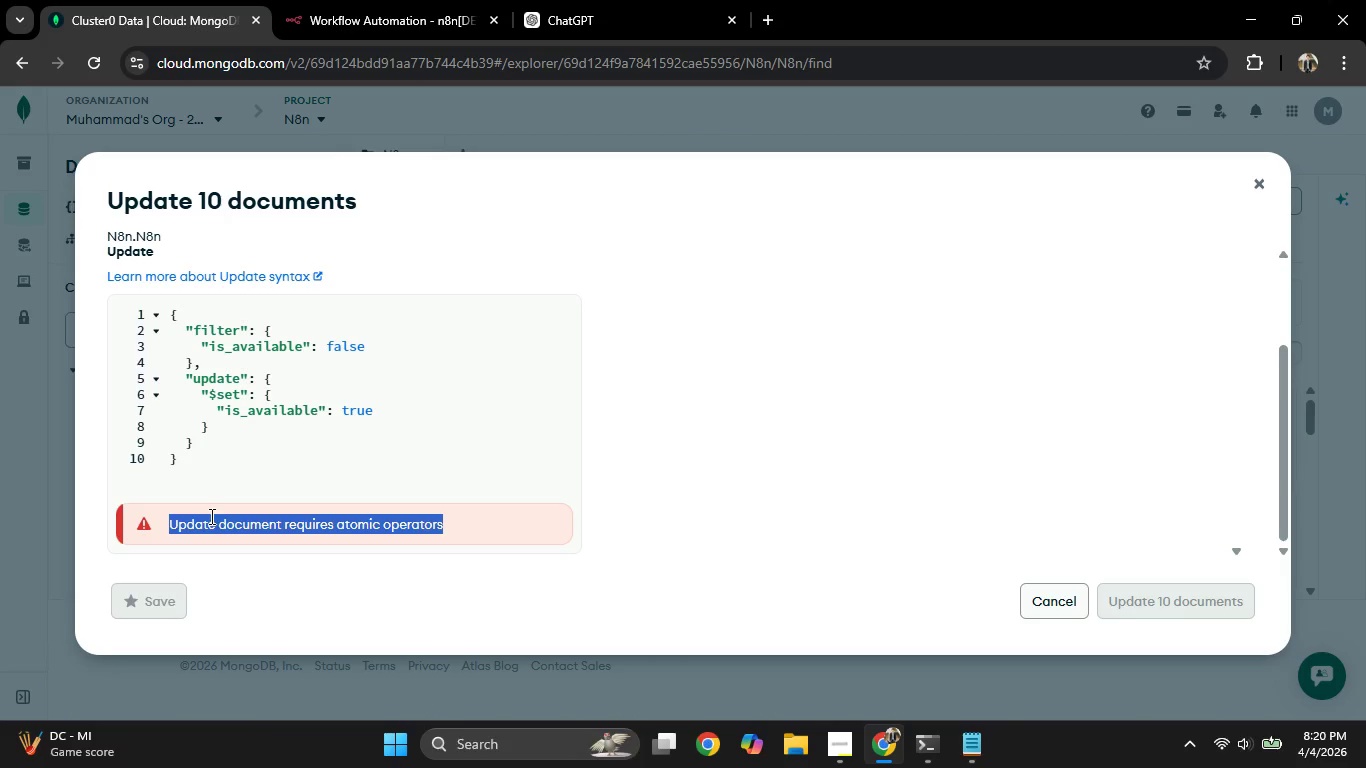 
key(Control+C)
 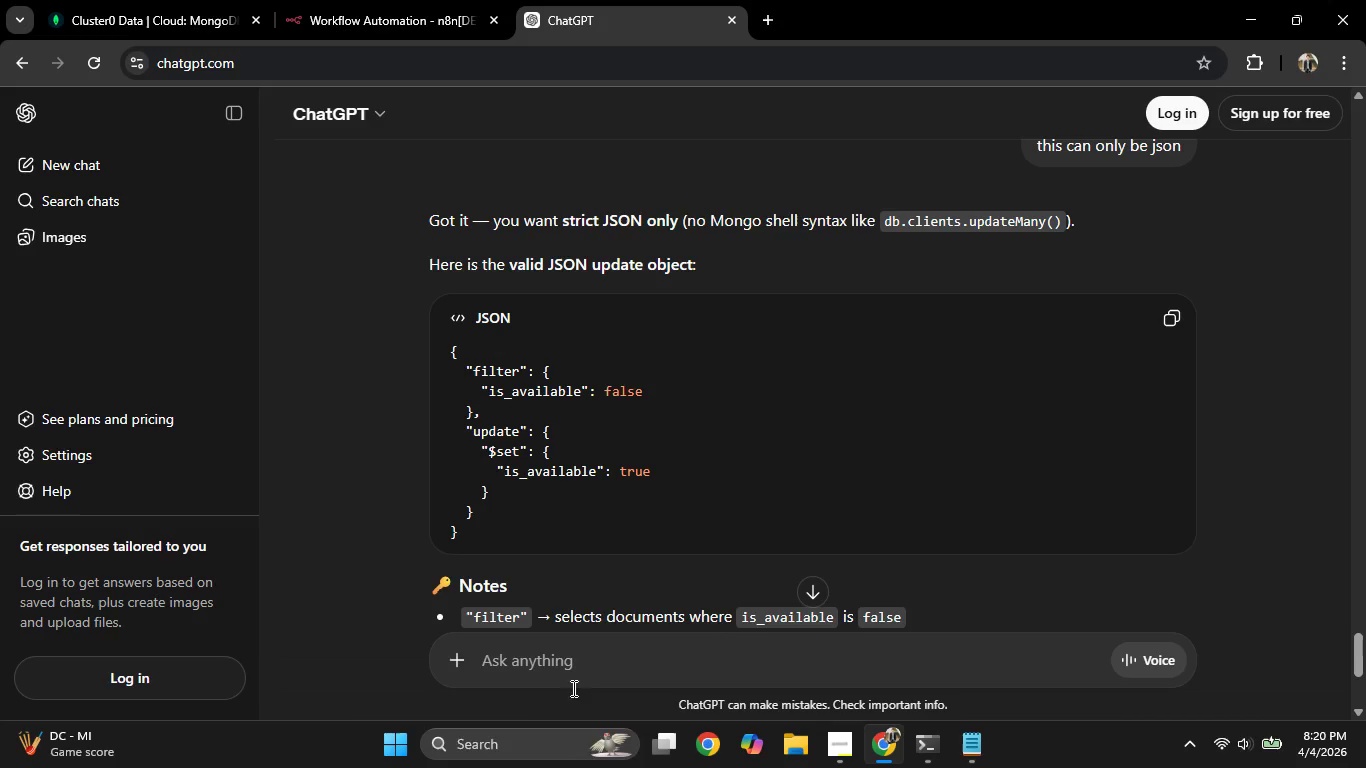 
key(Control+ControlLeft)
 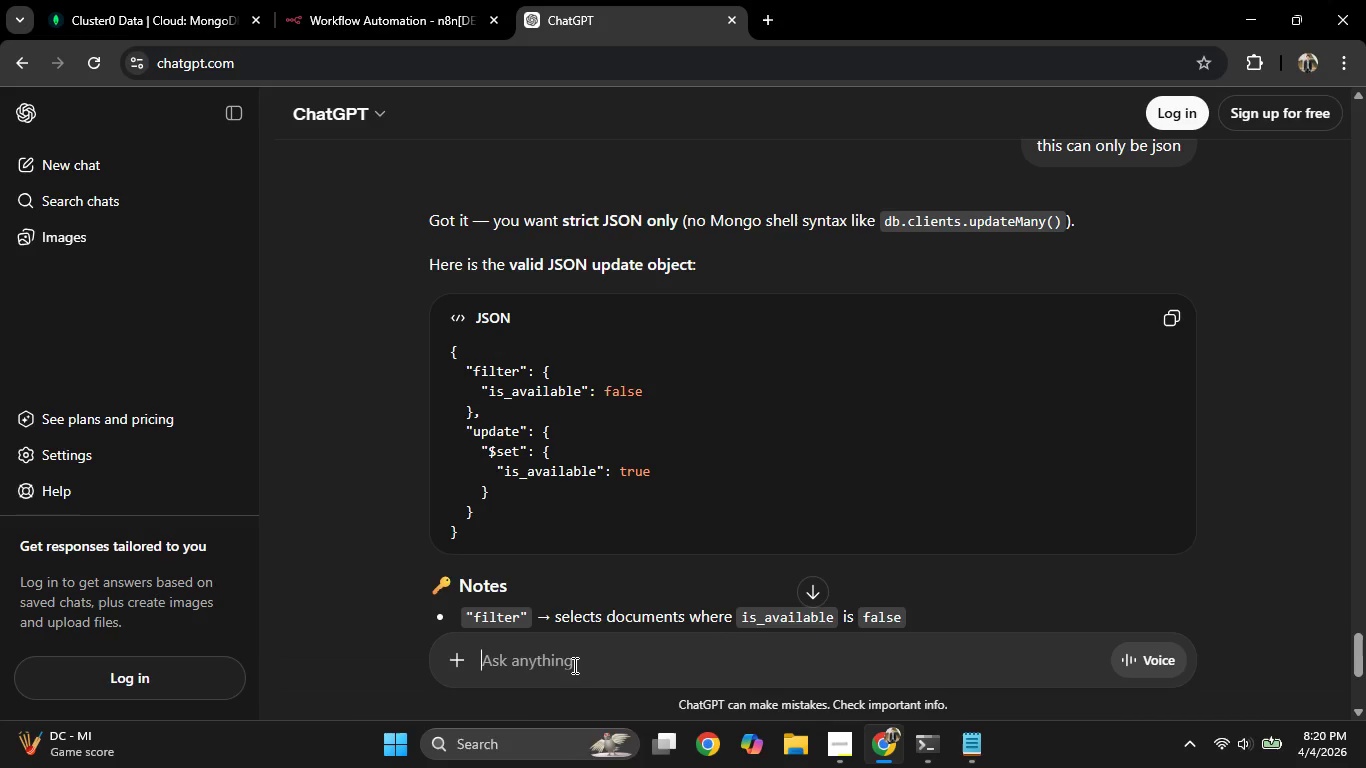 
key(Control+V)
 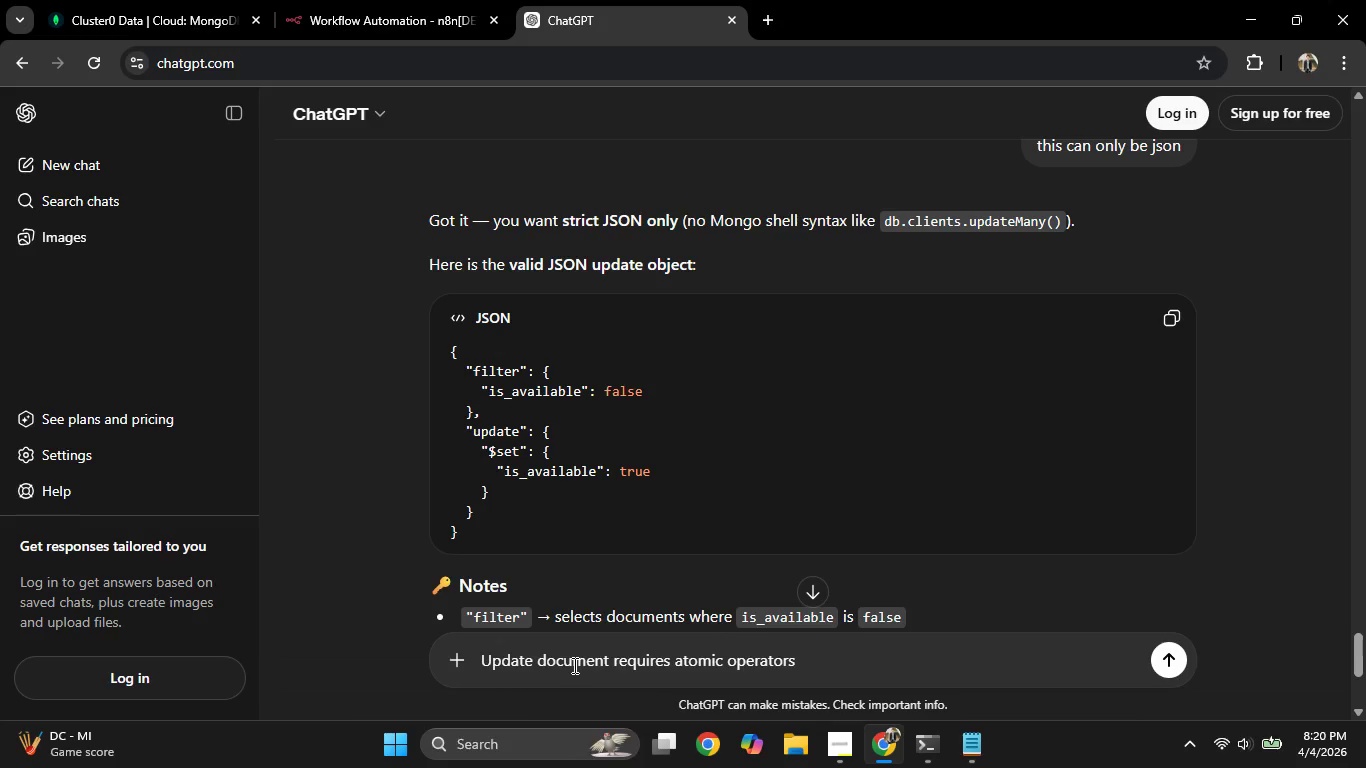 
key(Enter)
 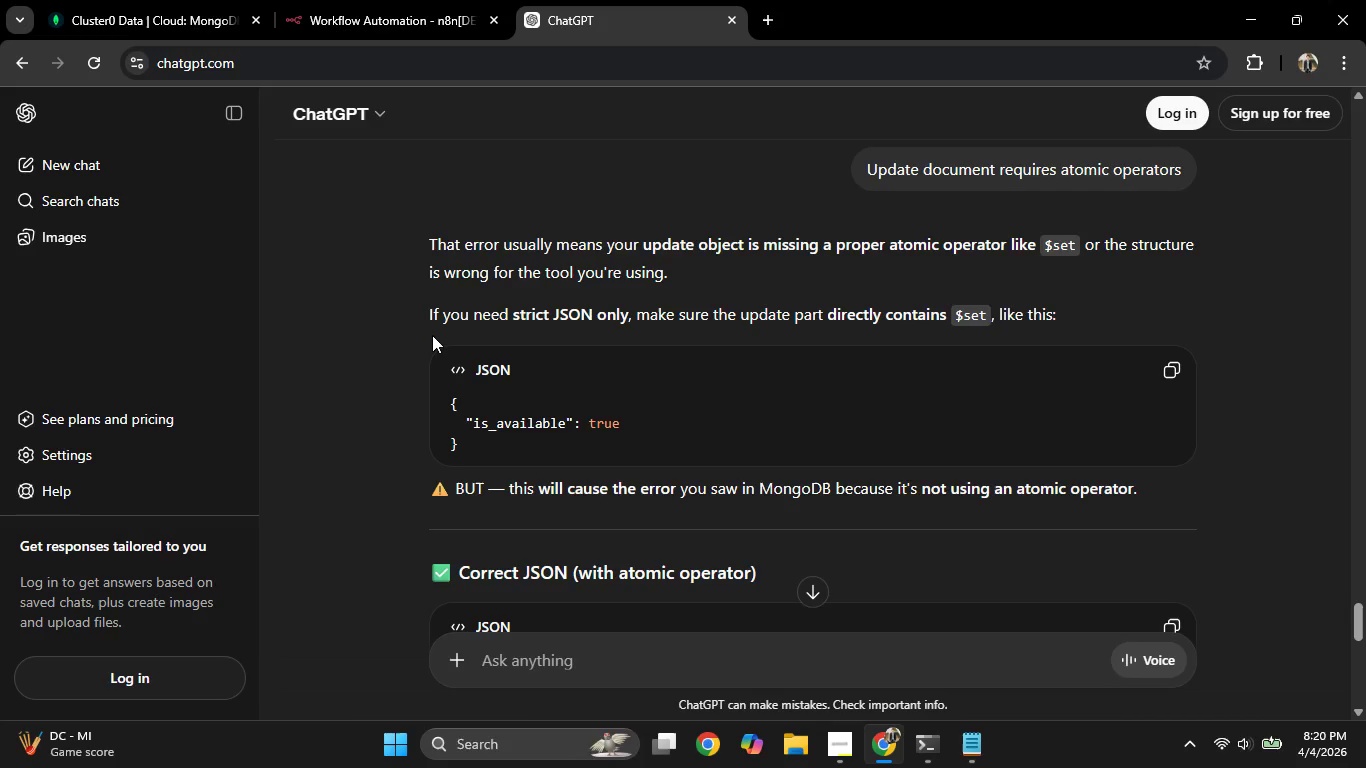 
wait(23.89)
 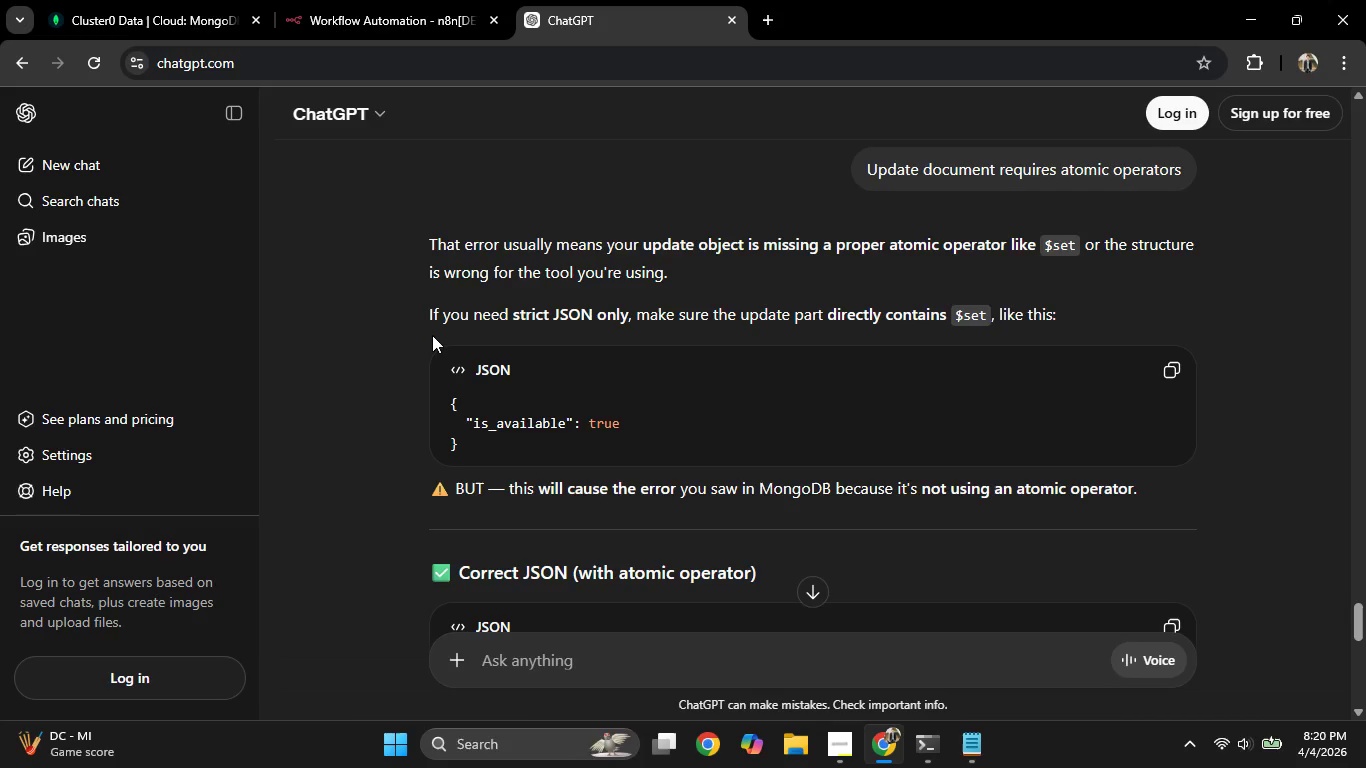 
scroll: coordinate [476, 286], scroll_direction: down, amount: 3.0
 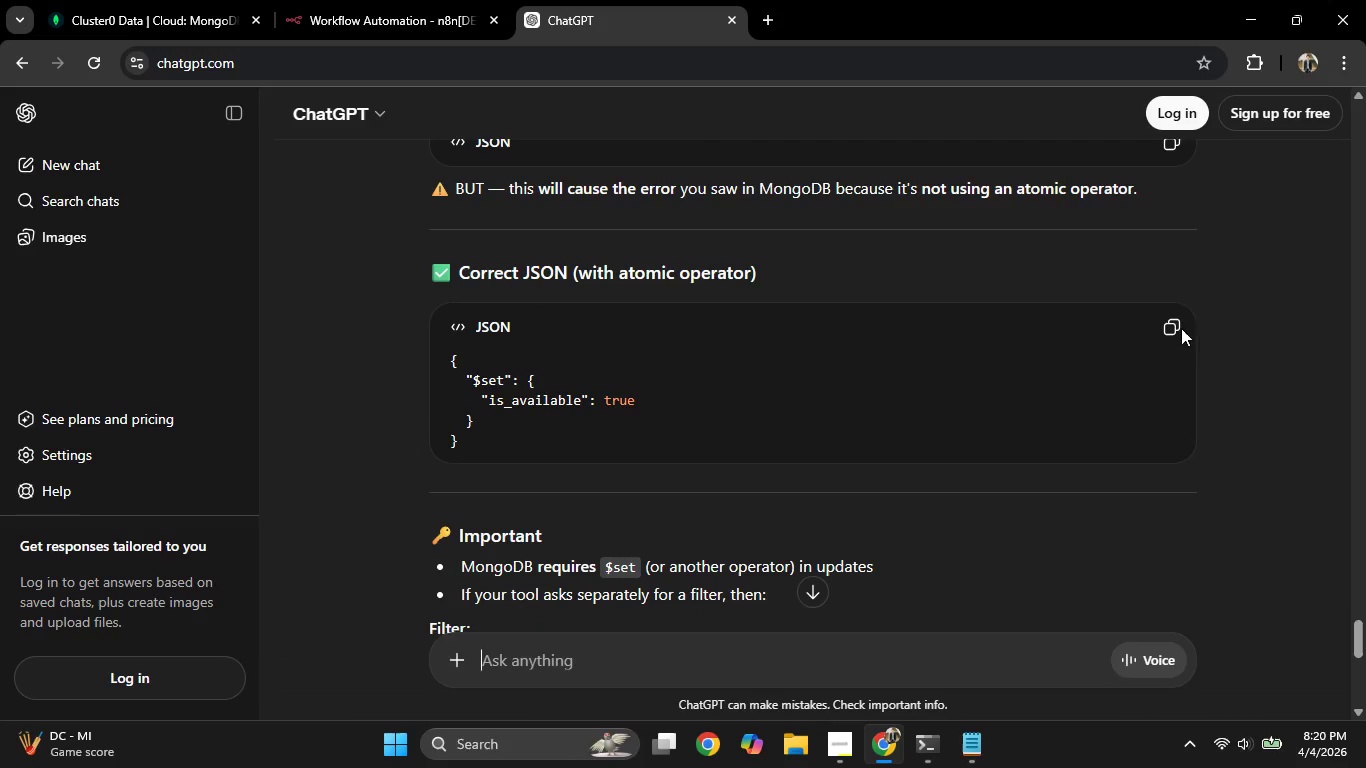 
left_click([1172, 329])
 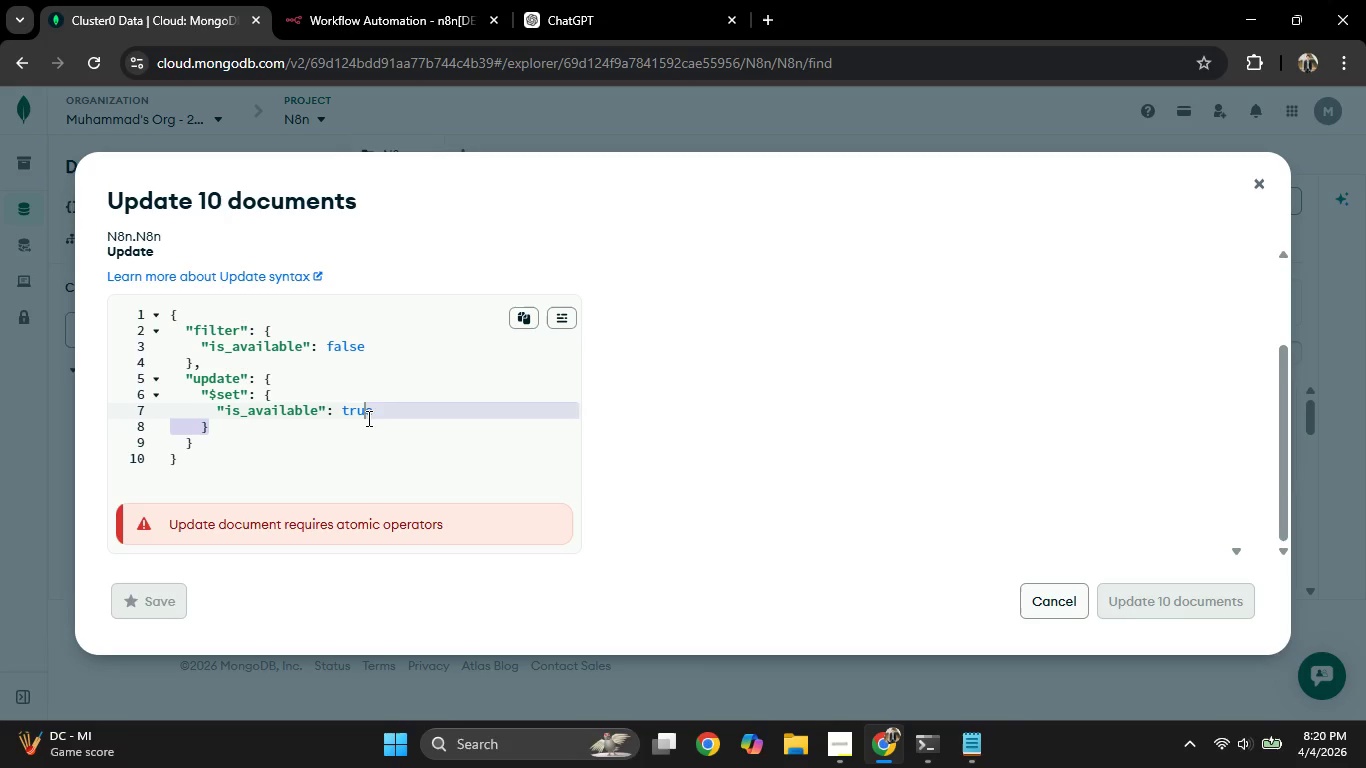 
key(Control+A)
 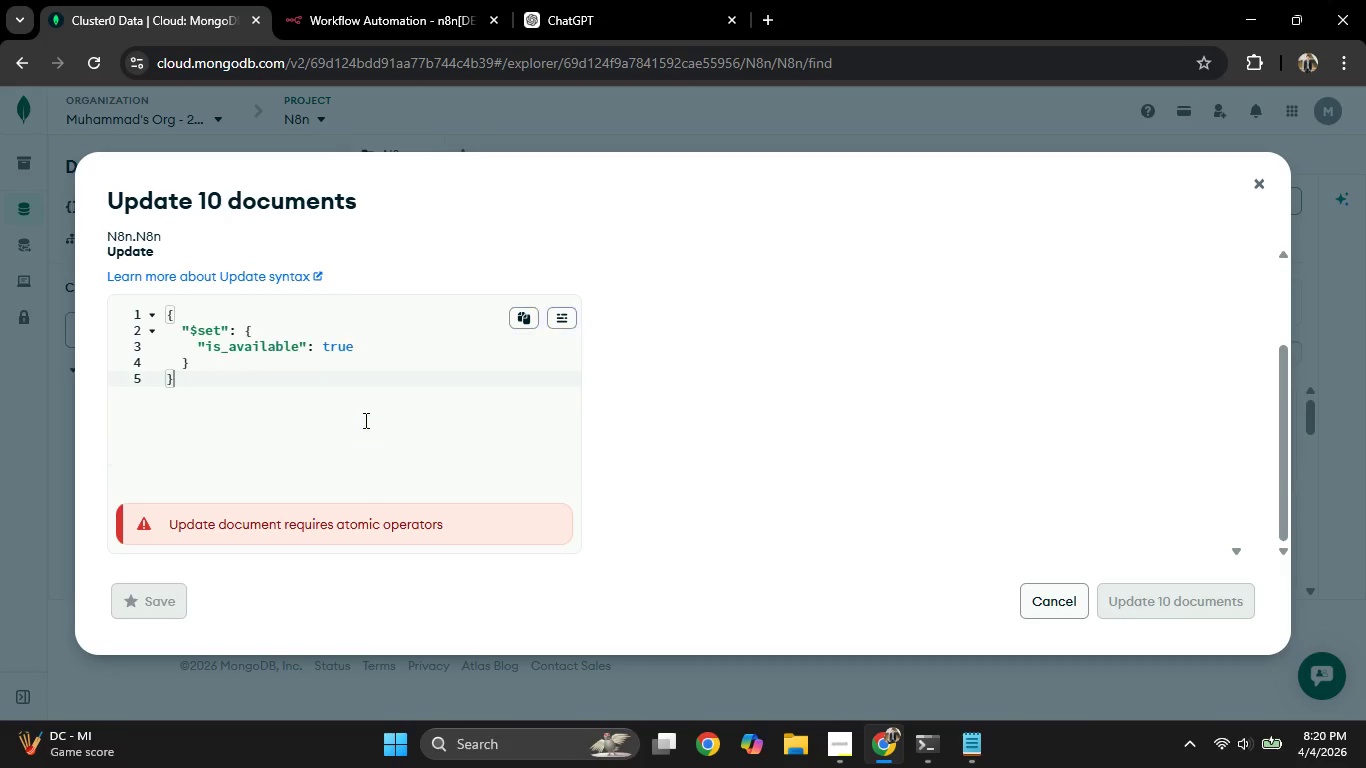 
key(Control+V)
 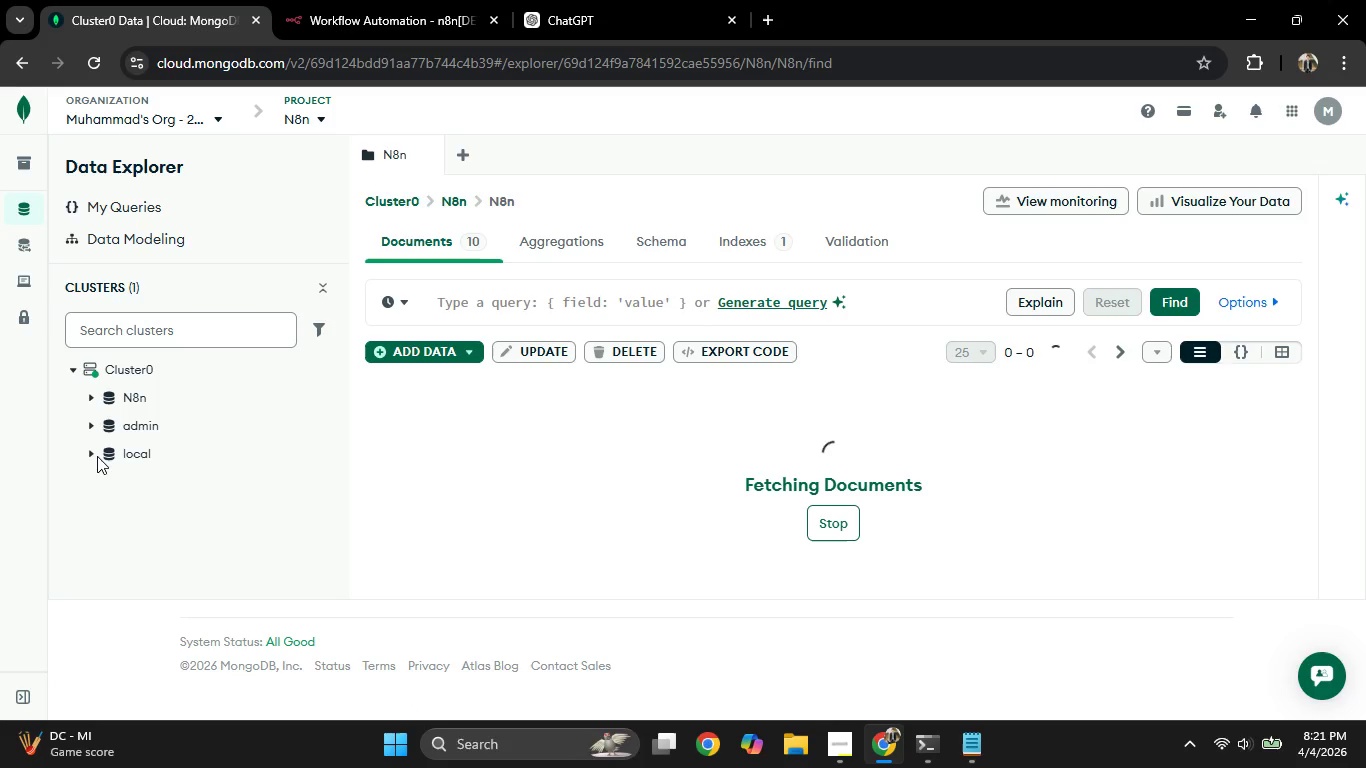 
wait(40.39)
 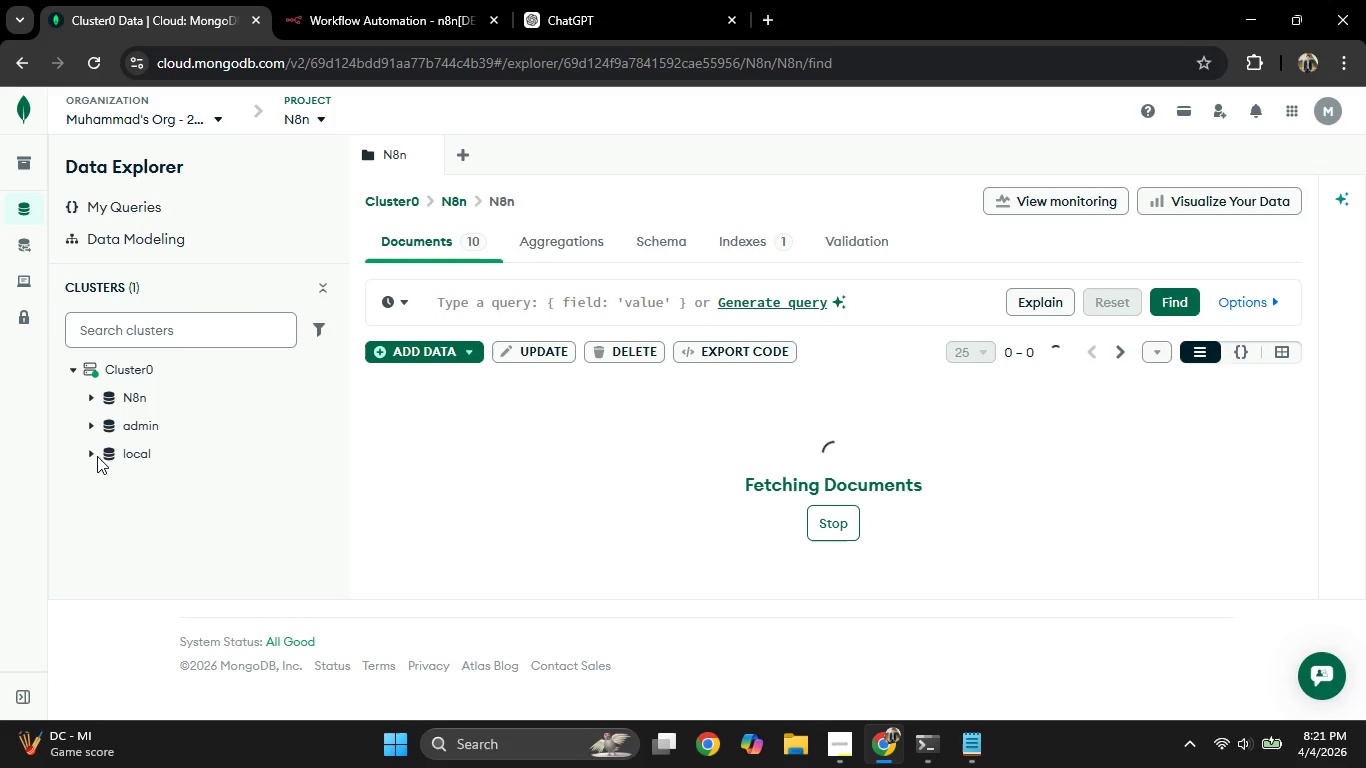 
mouse_move([577, 388])
 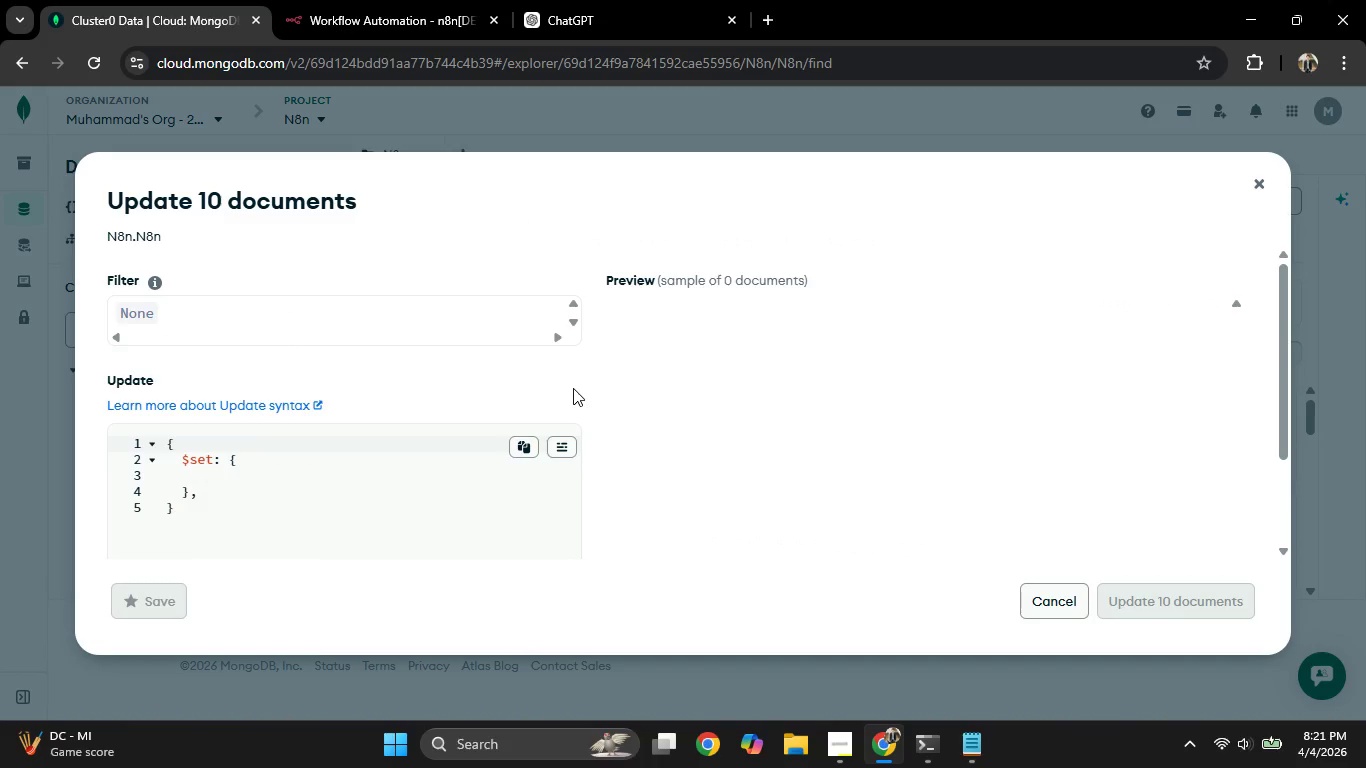 
wait(8.13)
 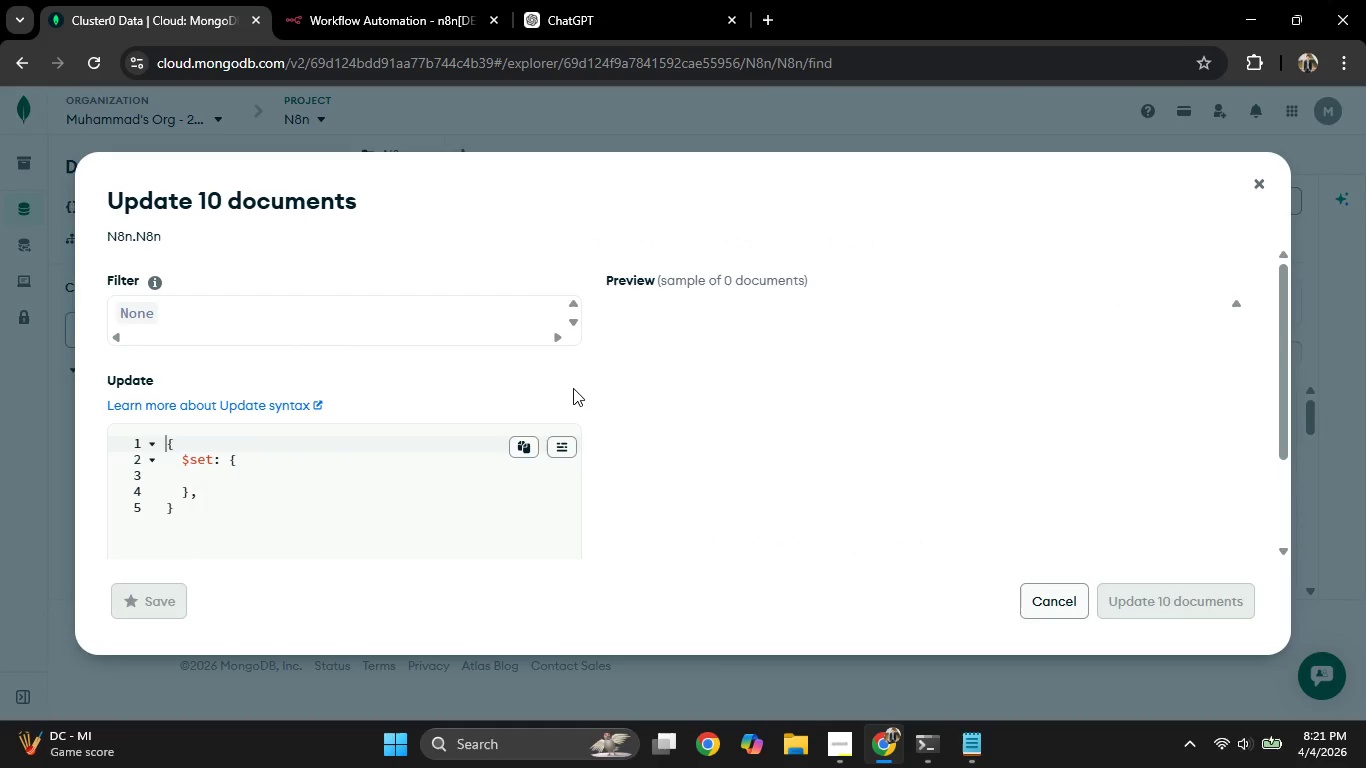 
key(Control+A)
 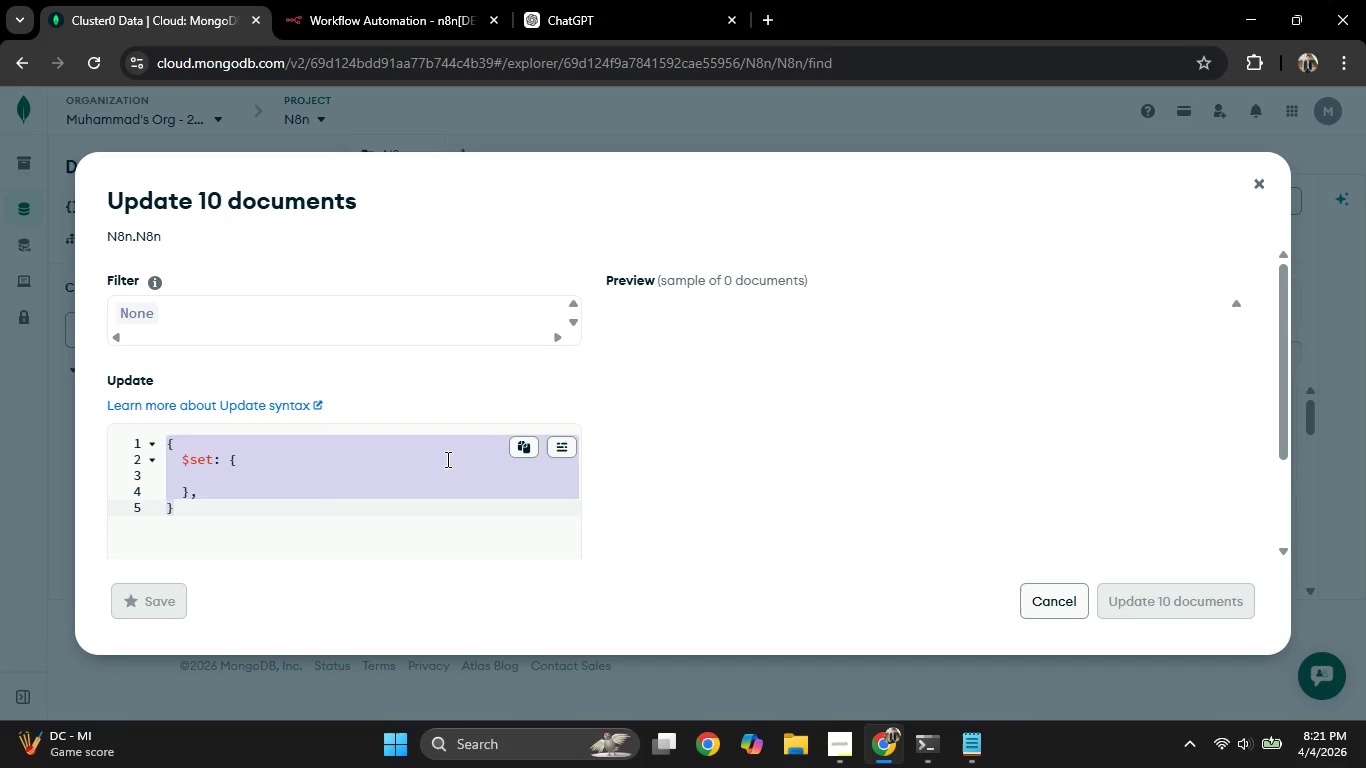 
key(Control+V)
 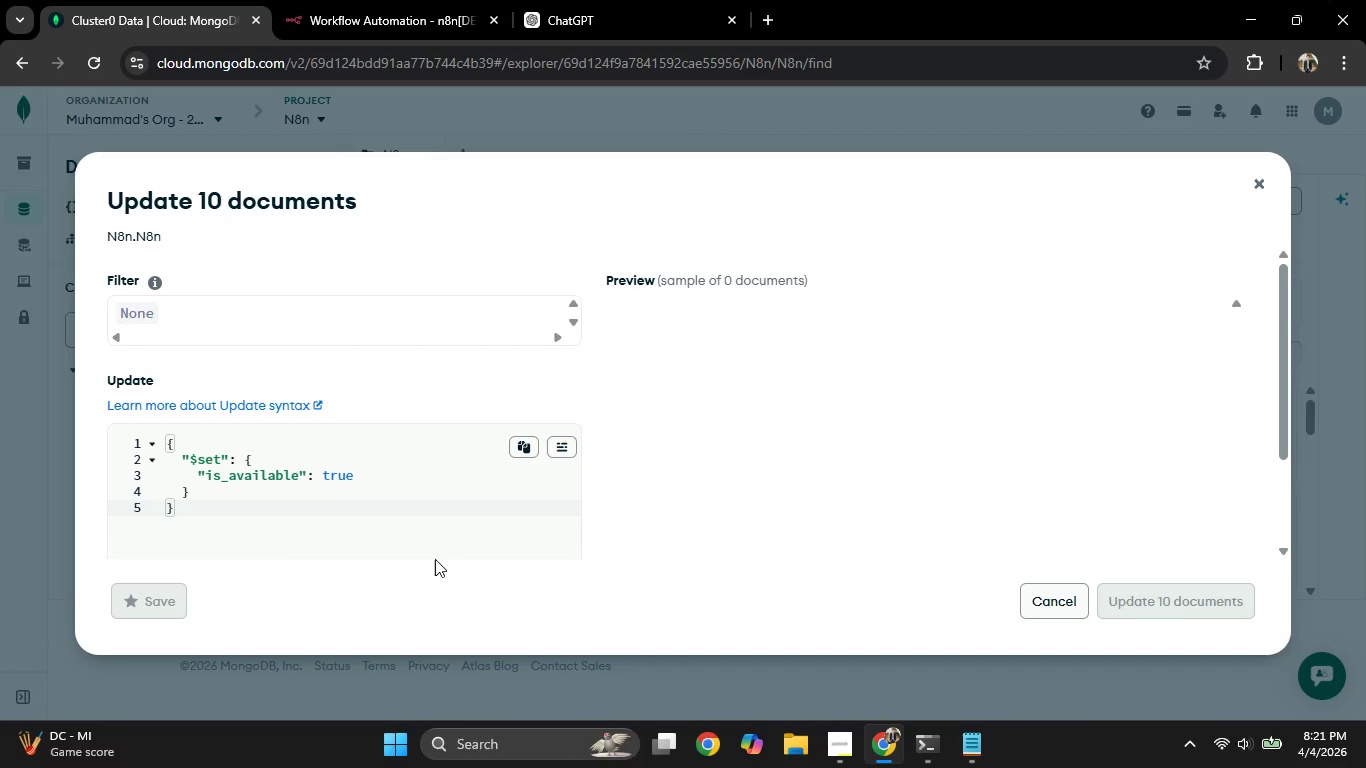 
scroll: coordinate [293, 480], scroll_direction: down, amount: 4.0
 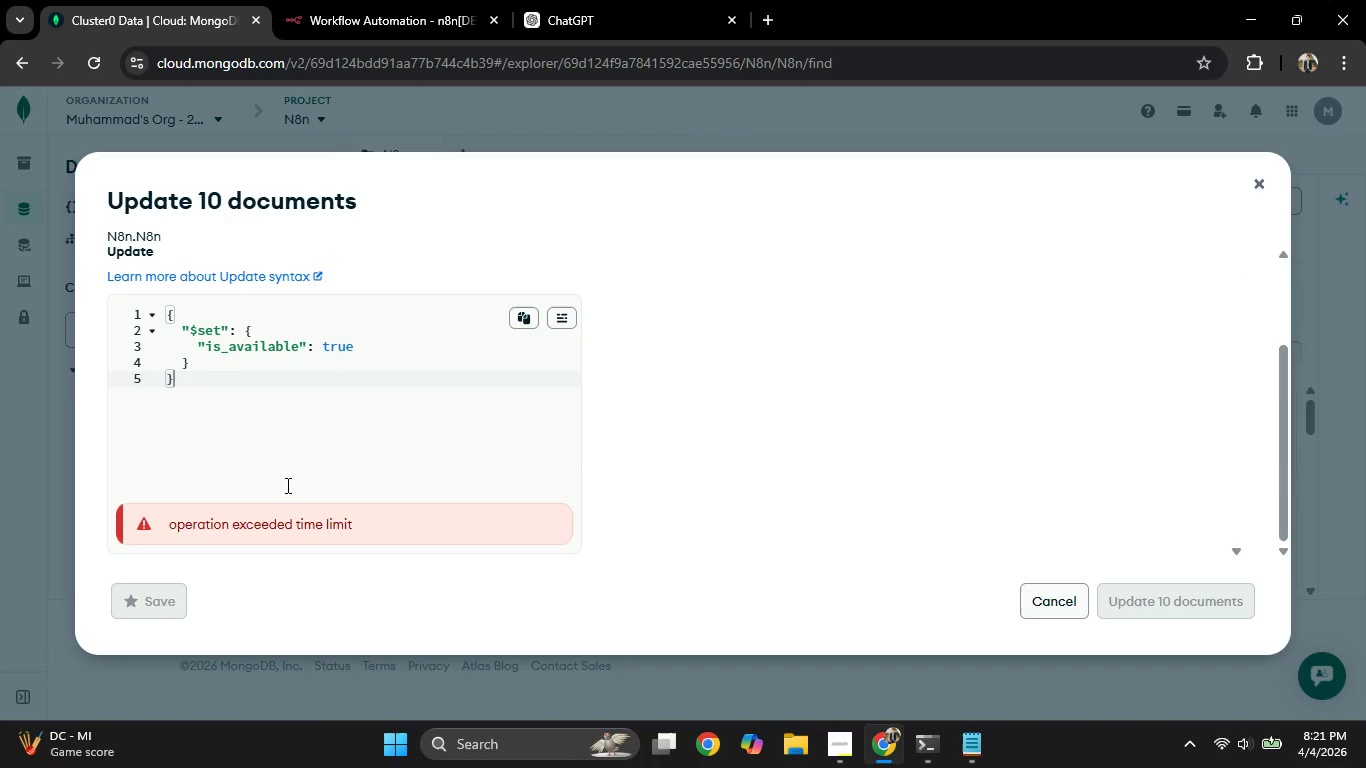 
wait(5.29)
 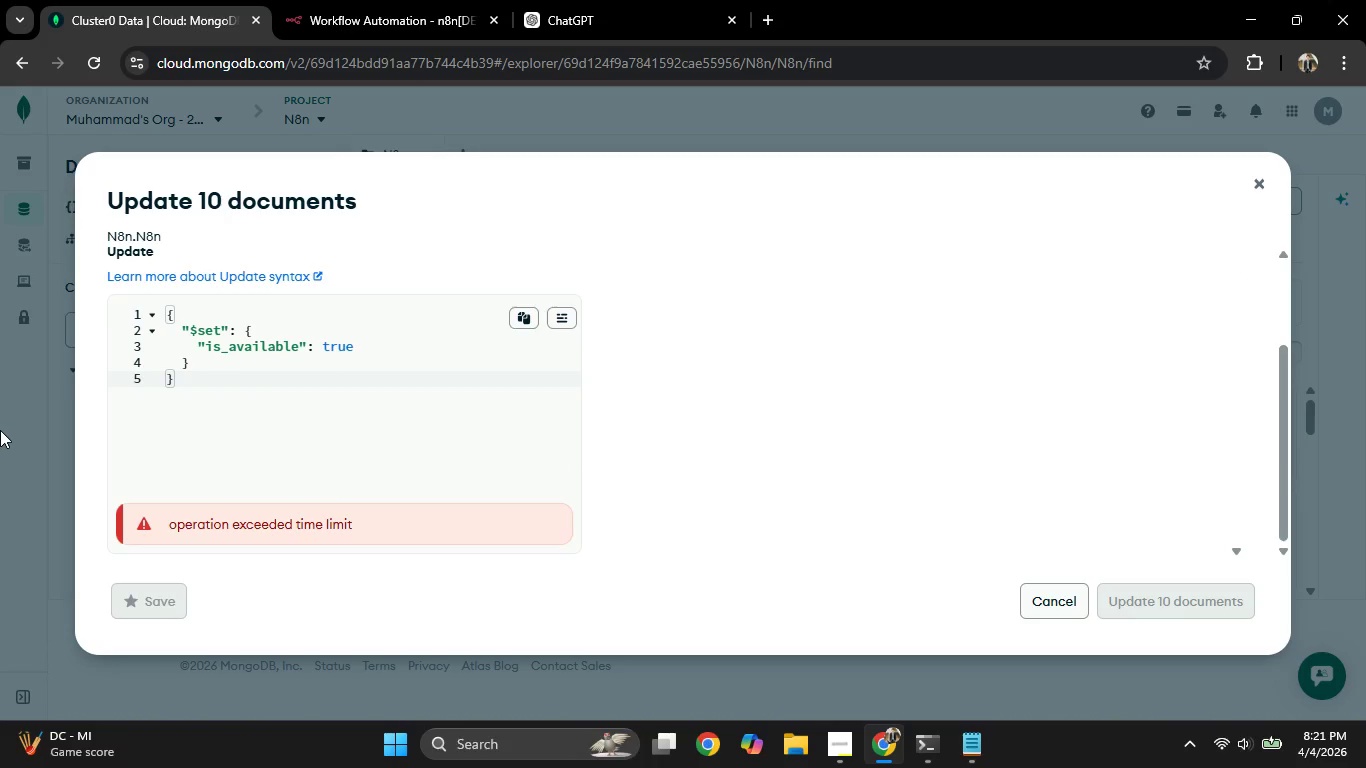 
left_click([0, 433])
 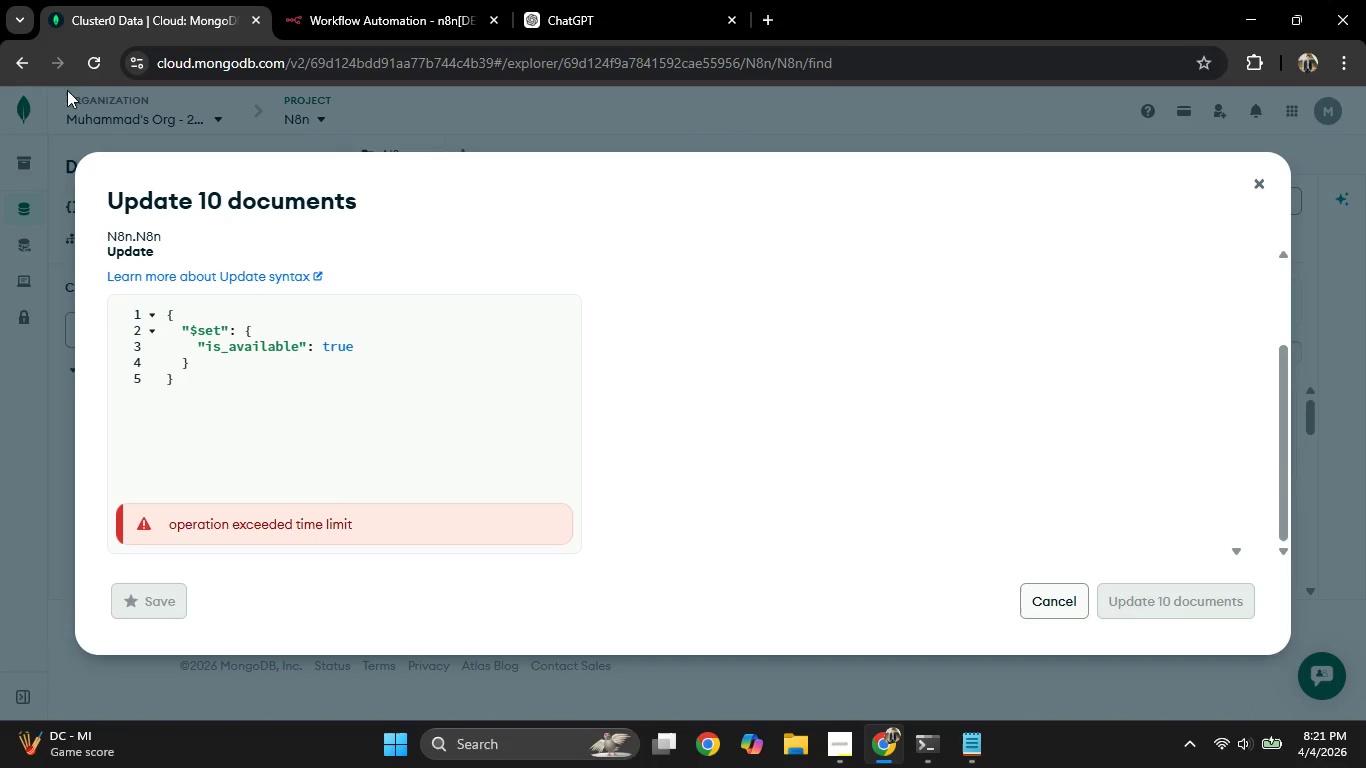 
scroll: coordinate [33, 426], scroll_direction: down, amount: 4.0
 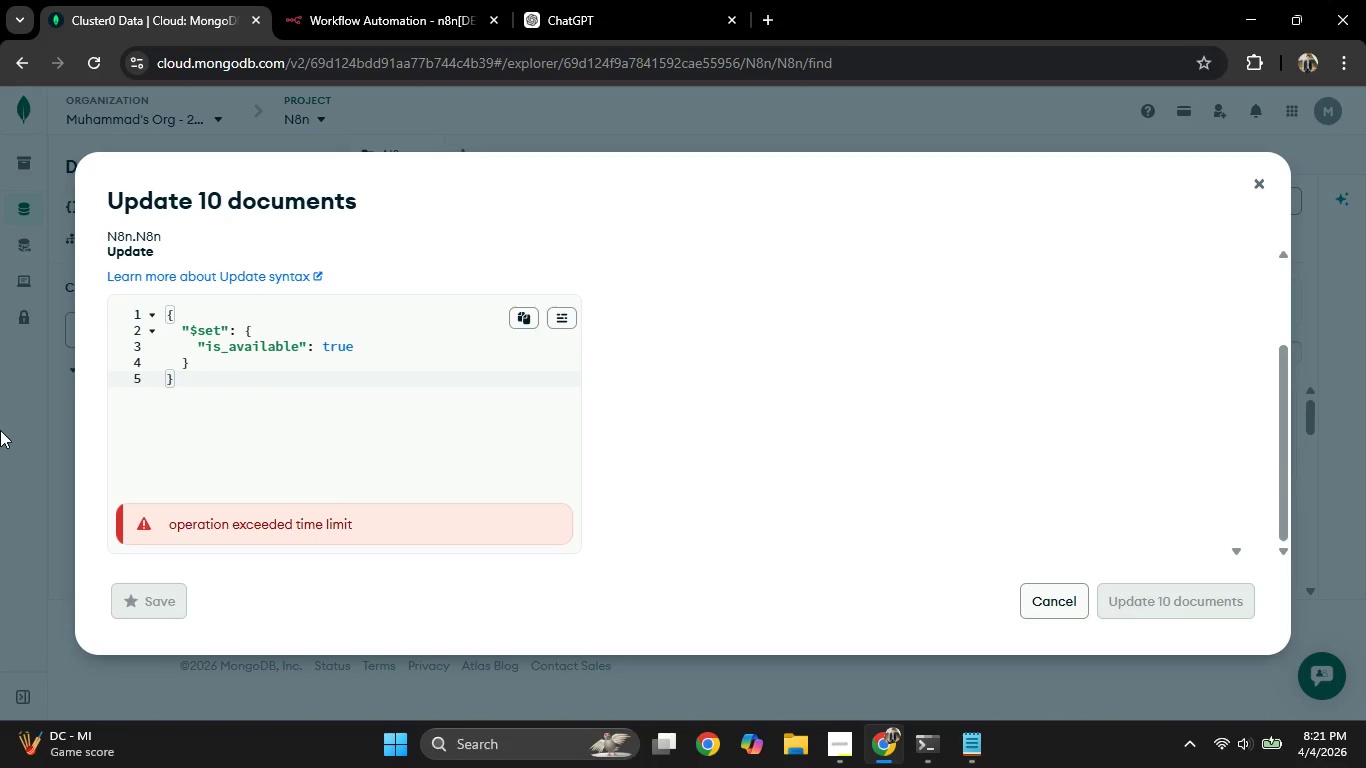 
left_click([84, 71])
 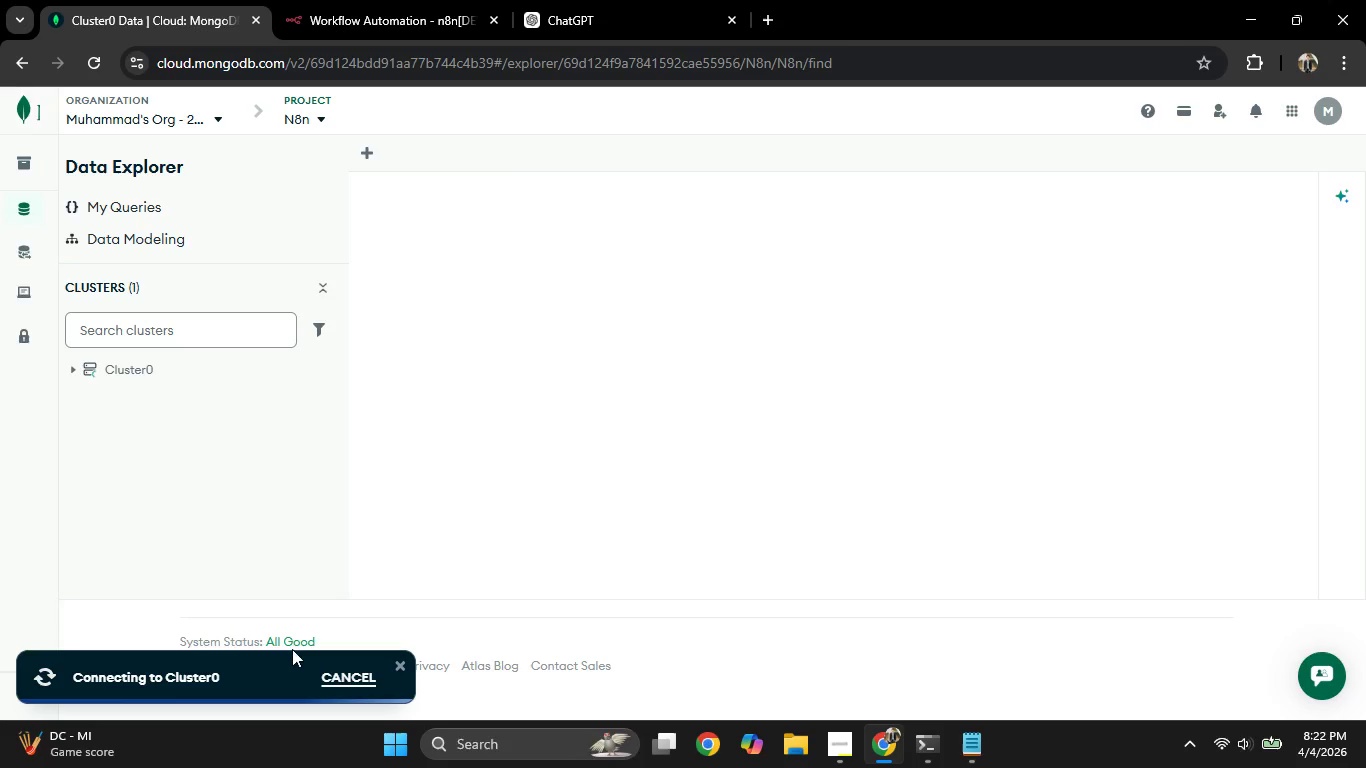 
wait(25.12)
 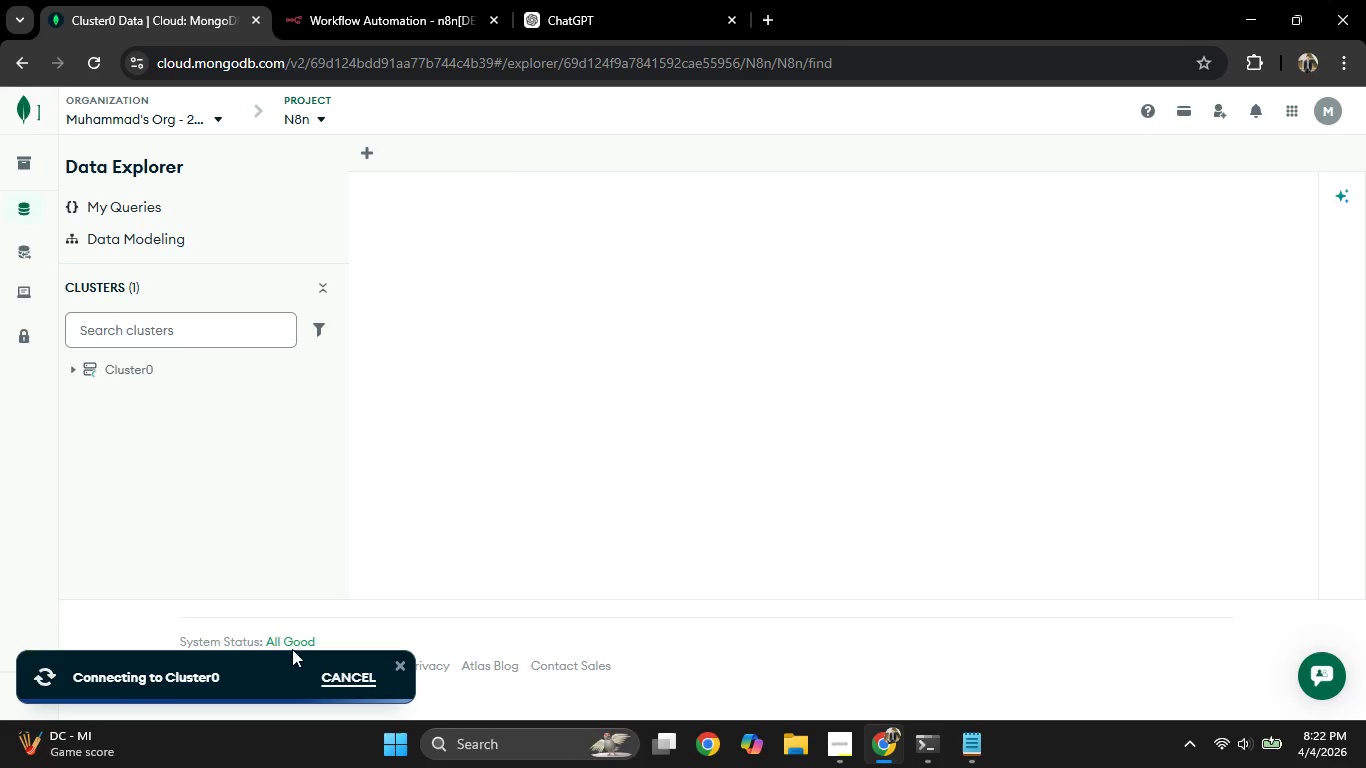 
scroll: coordinate [655, 443], scroll_direction: up, amount: 2.0
 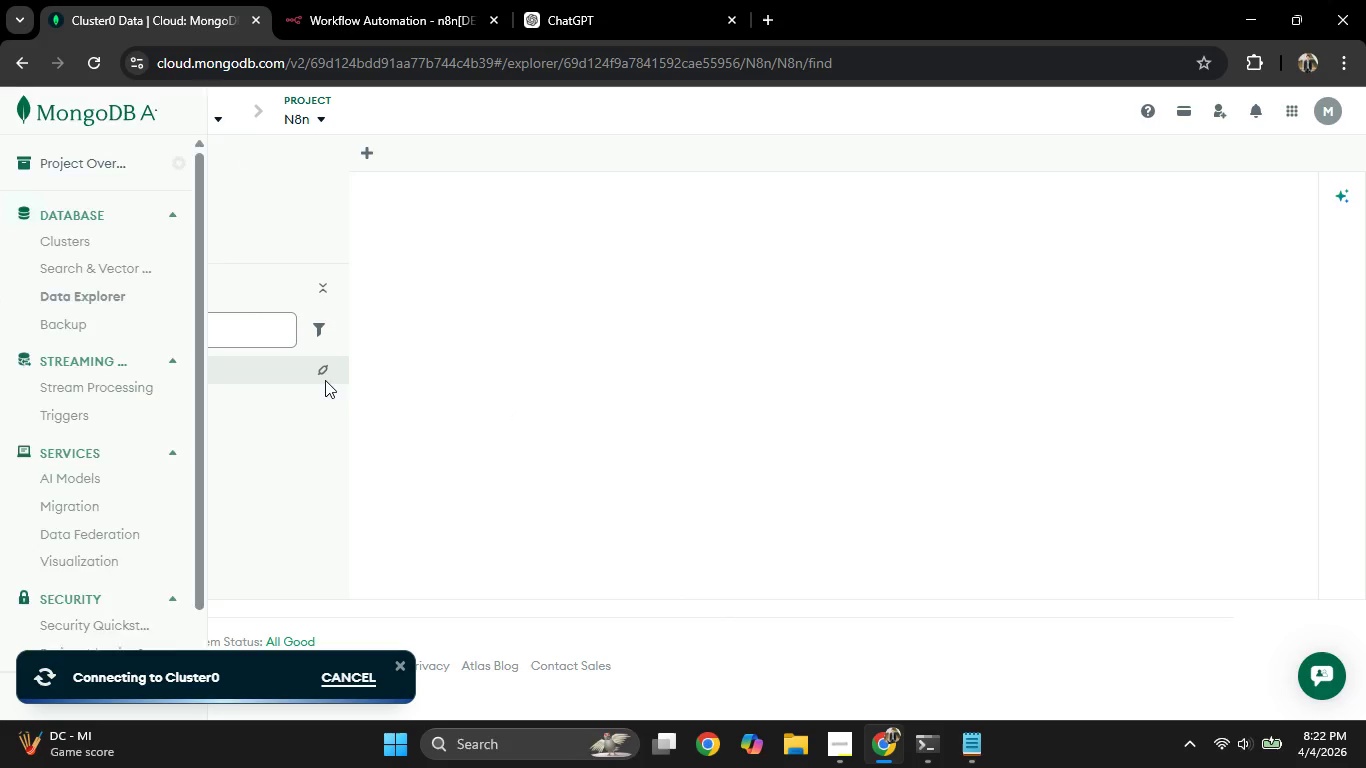 
left_click([269, 371])
 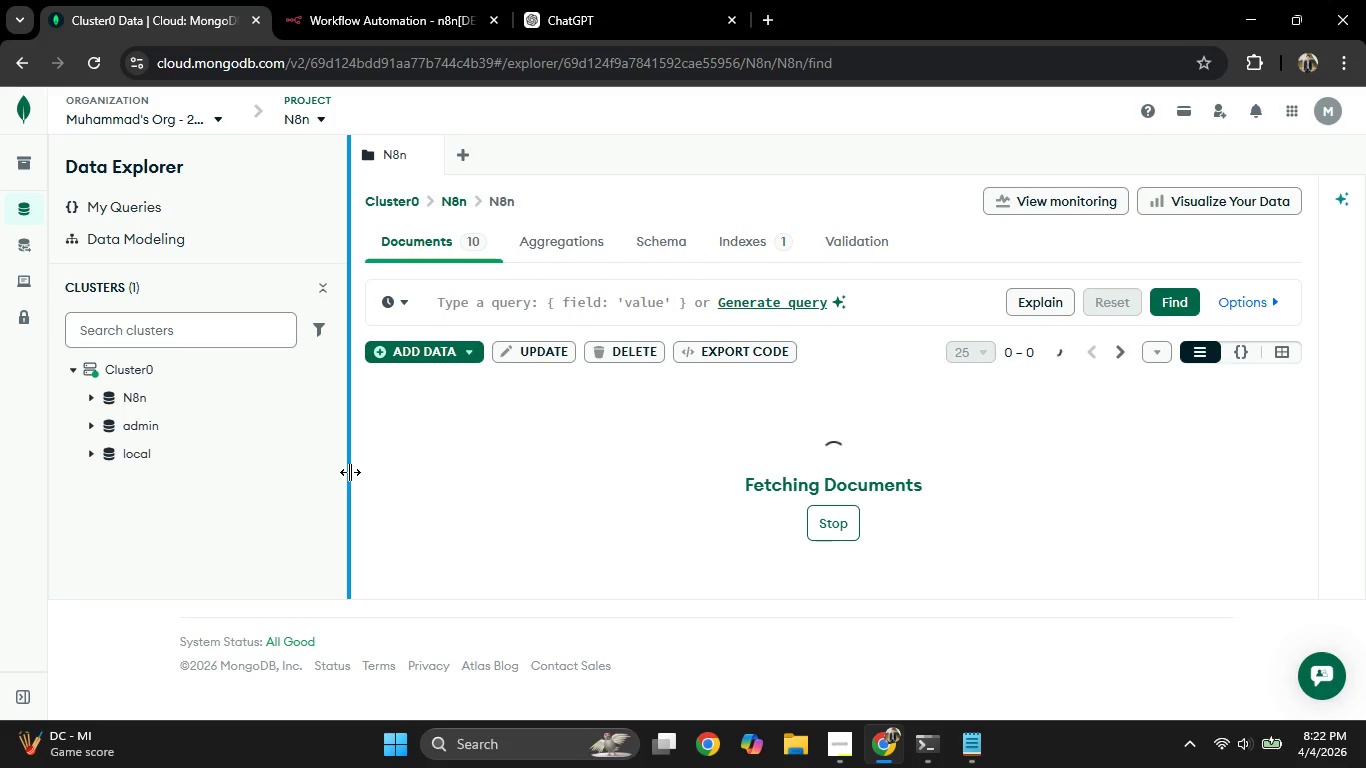 
wait(5.94)
 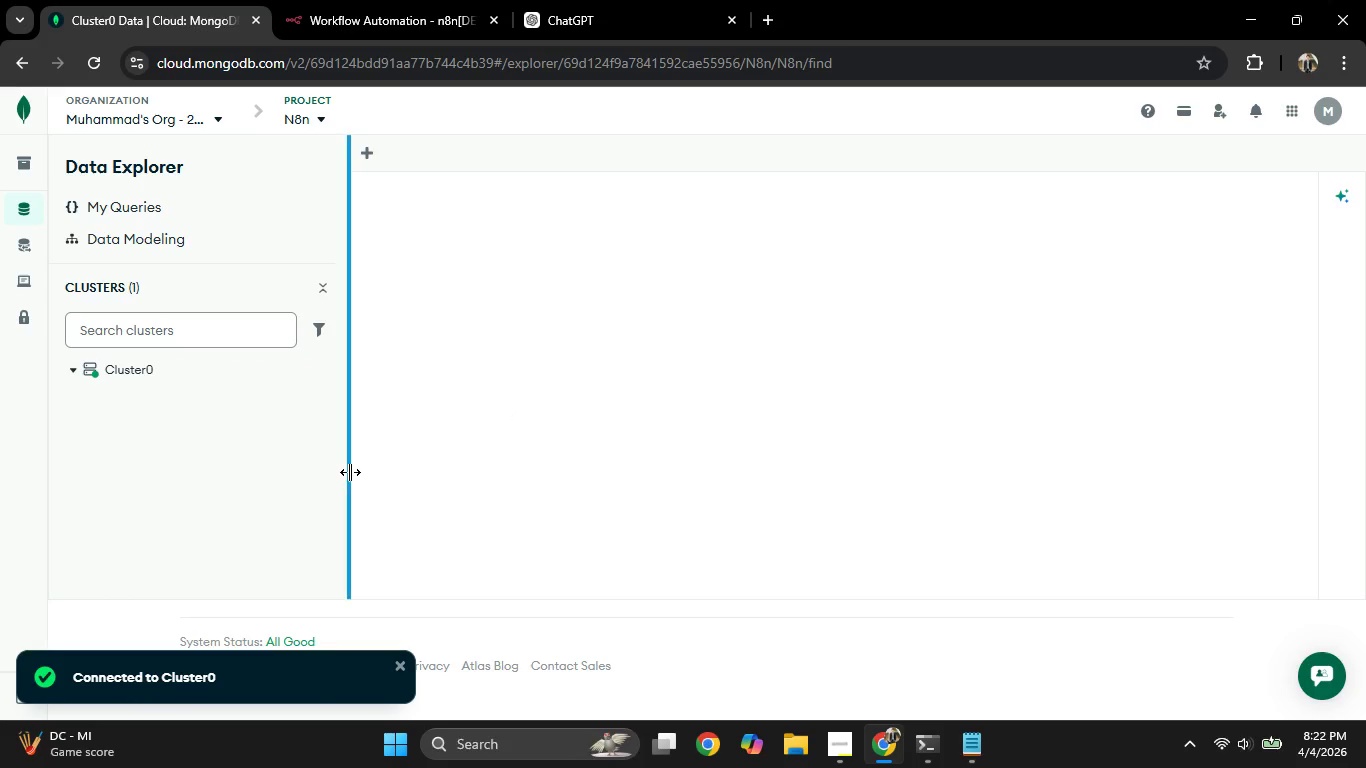 
scroll: coordinate [350, 472], scroll_direction: up, amount: 1.0
 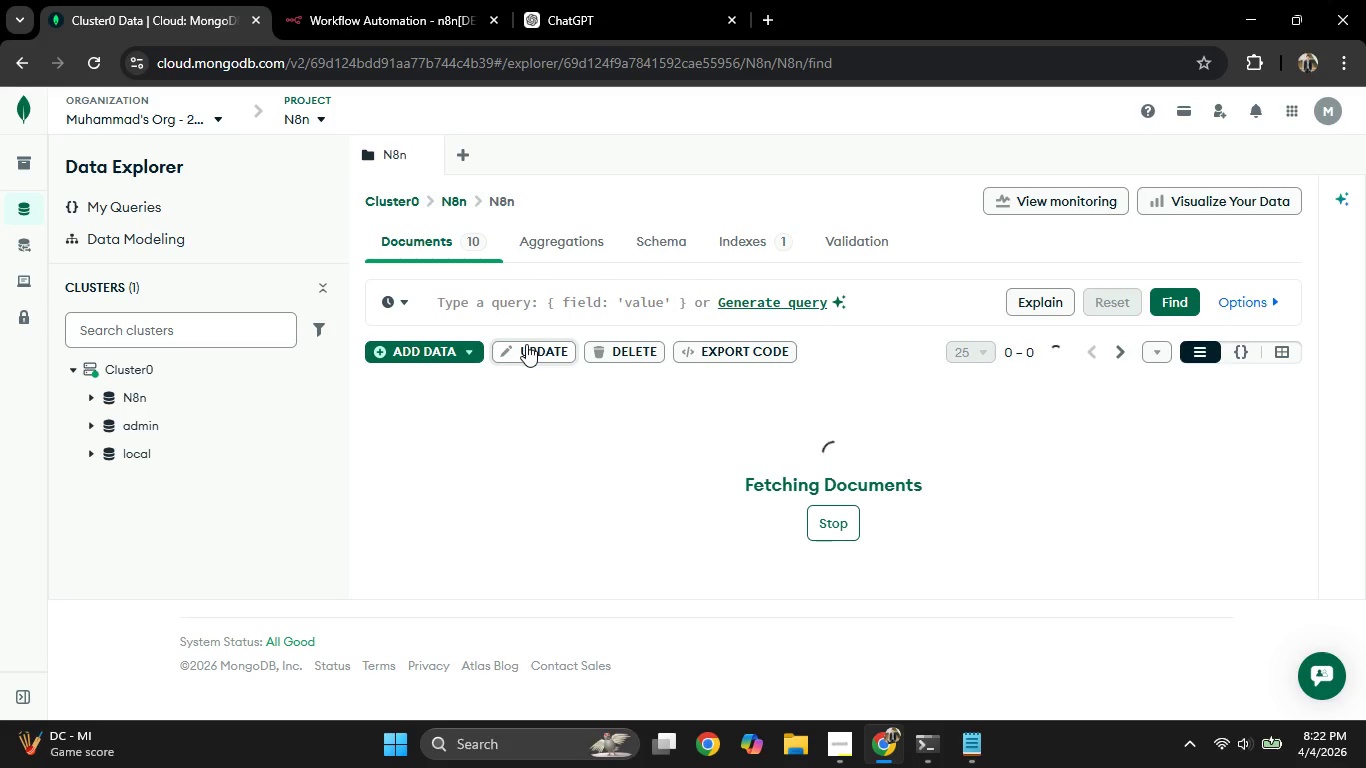 
left_click([528, 344])
 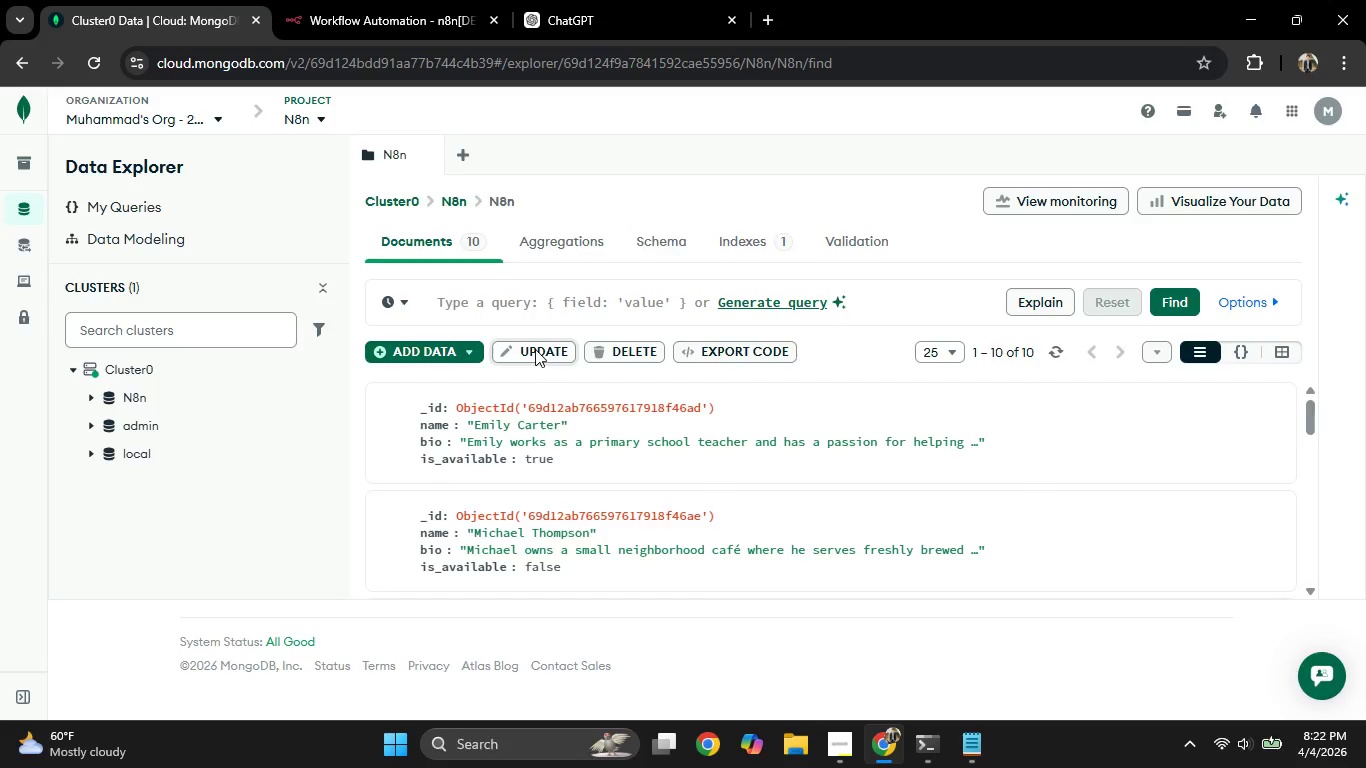 
left_click([346, 436])
 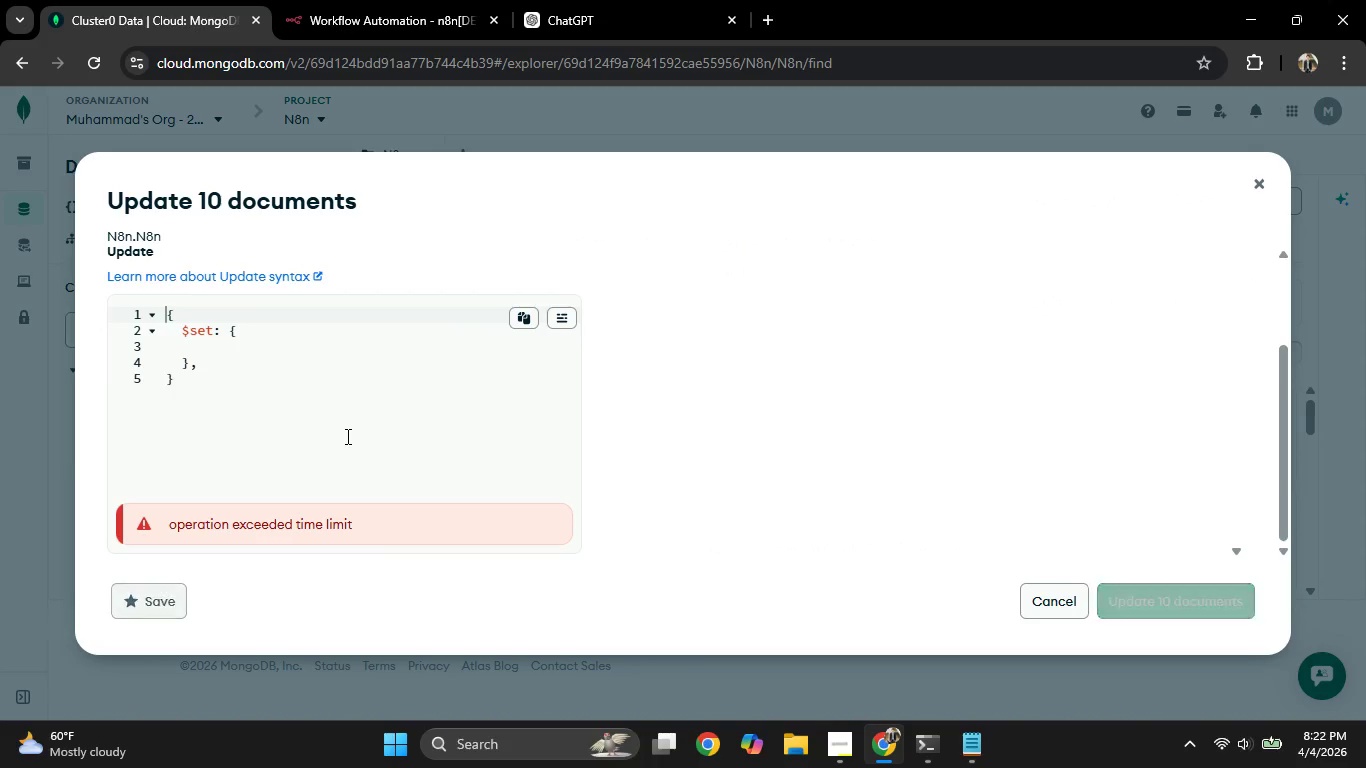 
hold_key(key=ControlLeft, duration=0.61)
 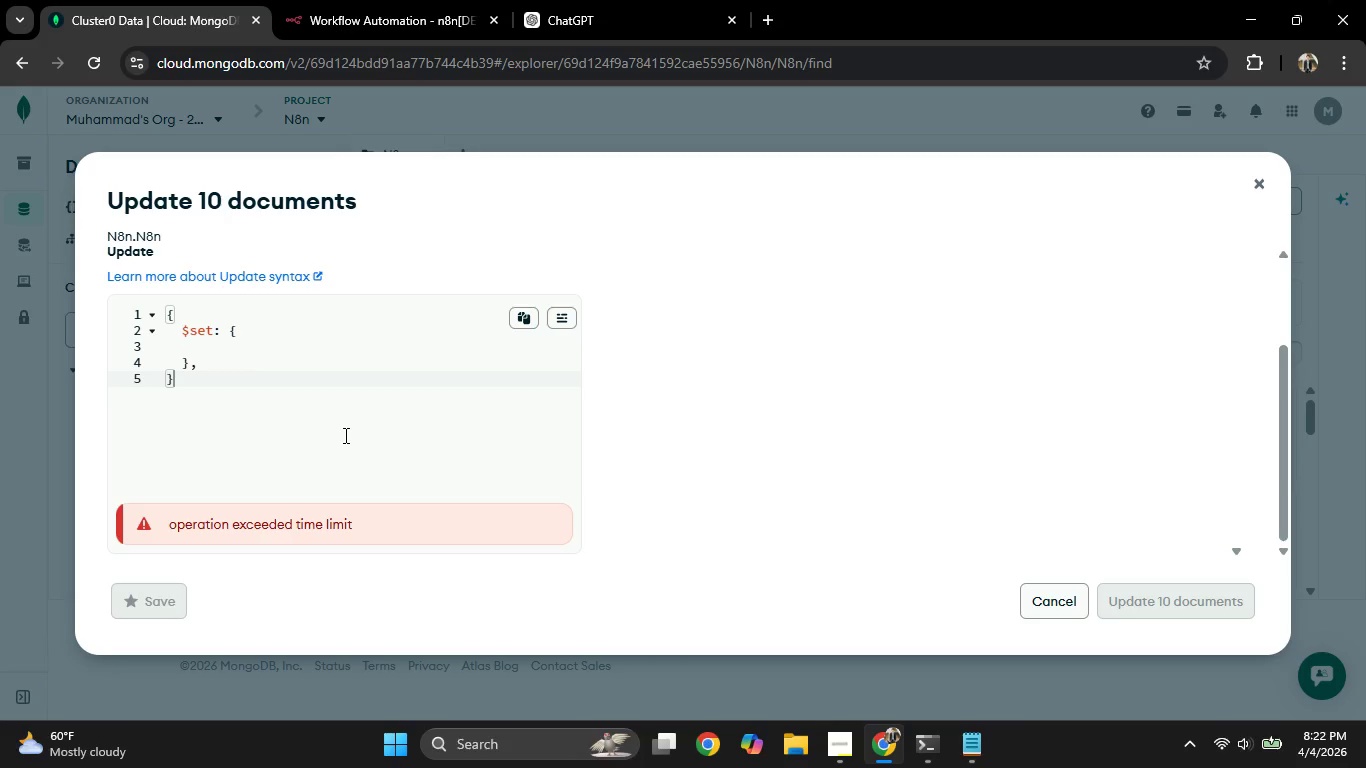 
scroll: coordinate [335, 444], scroll_direction: down, amount: 4.0
 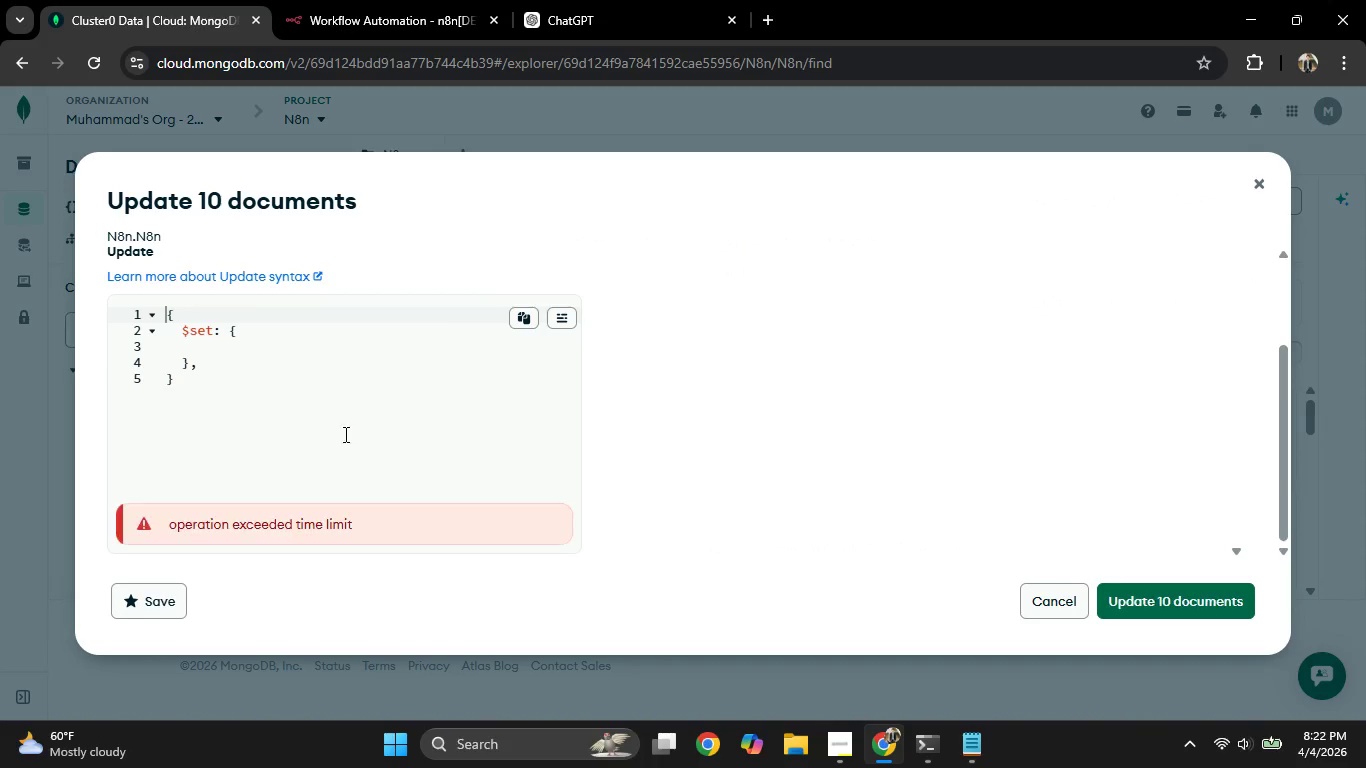 
key(Control+A)
 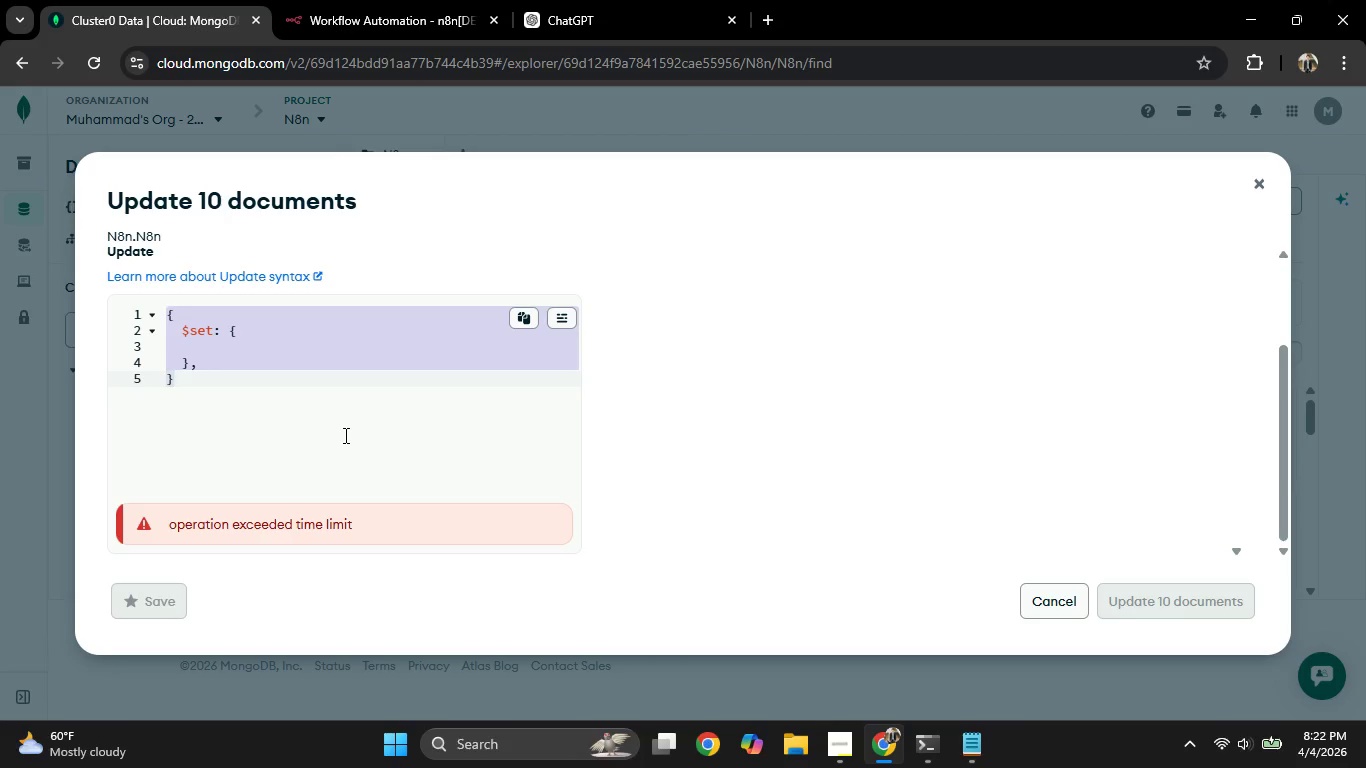 
key(Control+V)
 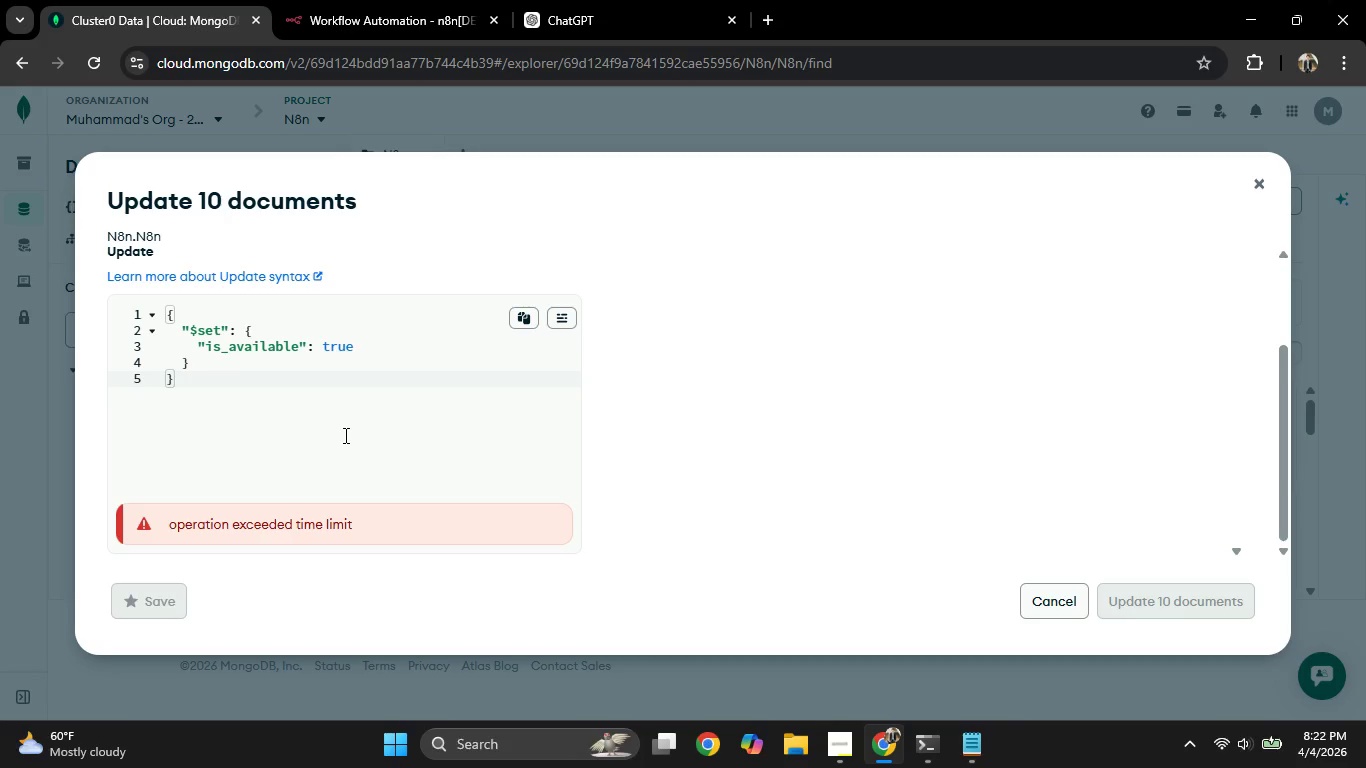 
left_click([344, 436])
 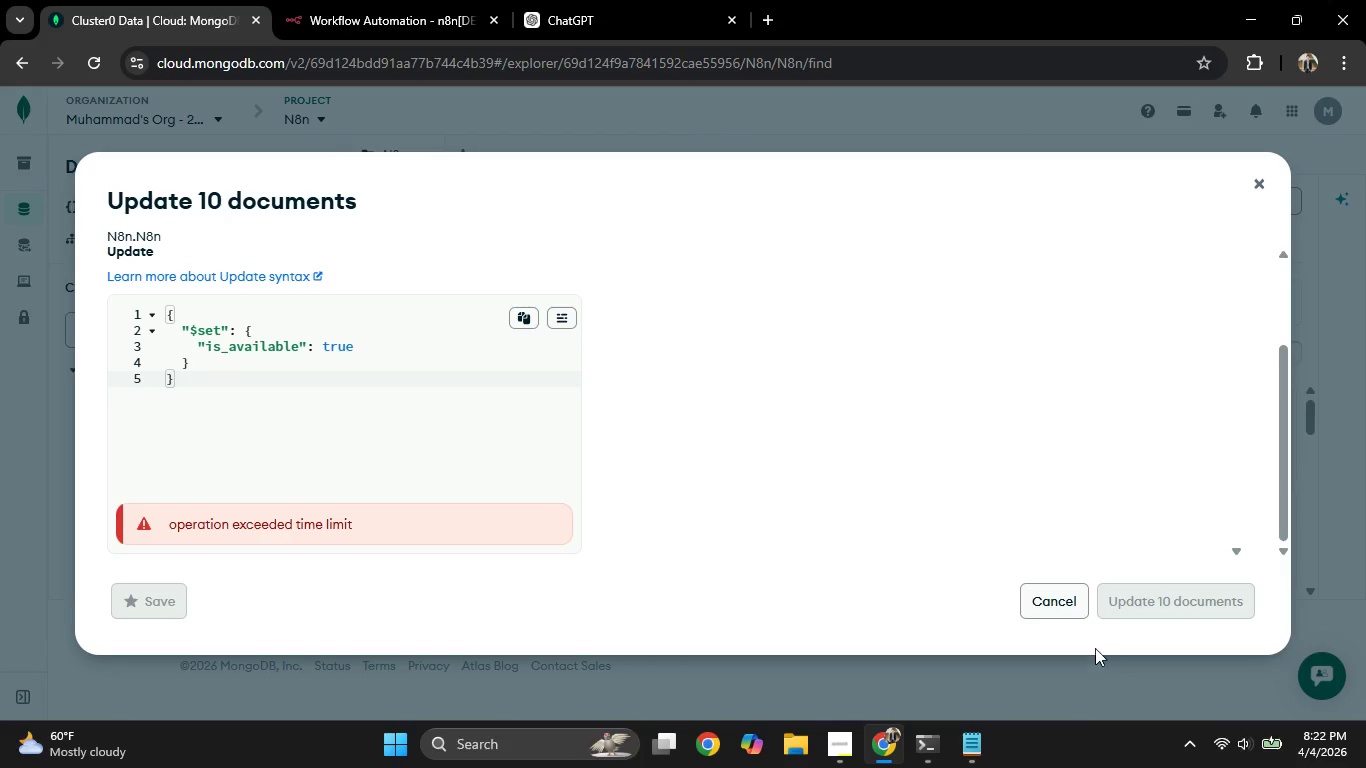 
scroll: coordinate [1078, 586], scroll_direction: up, amount: 3.0
 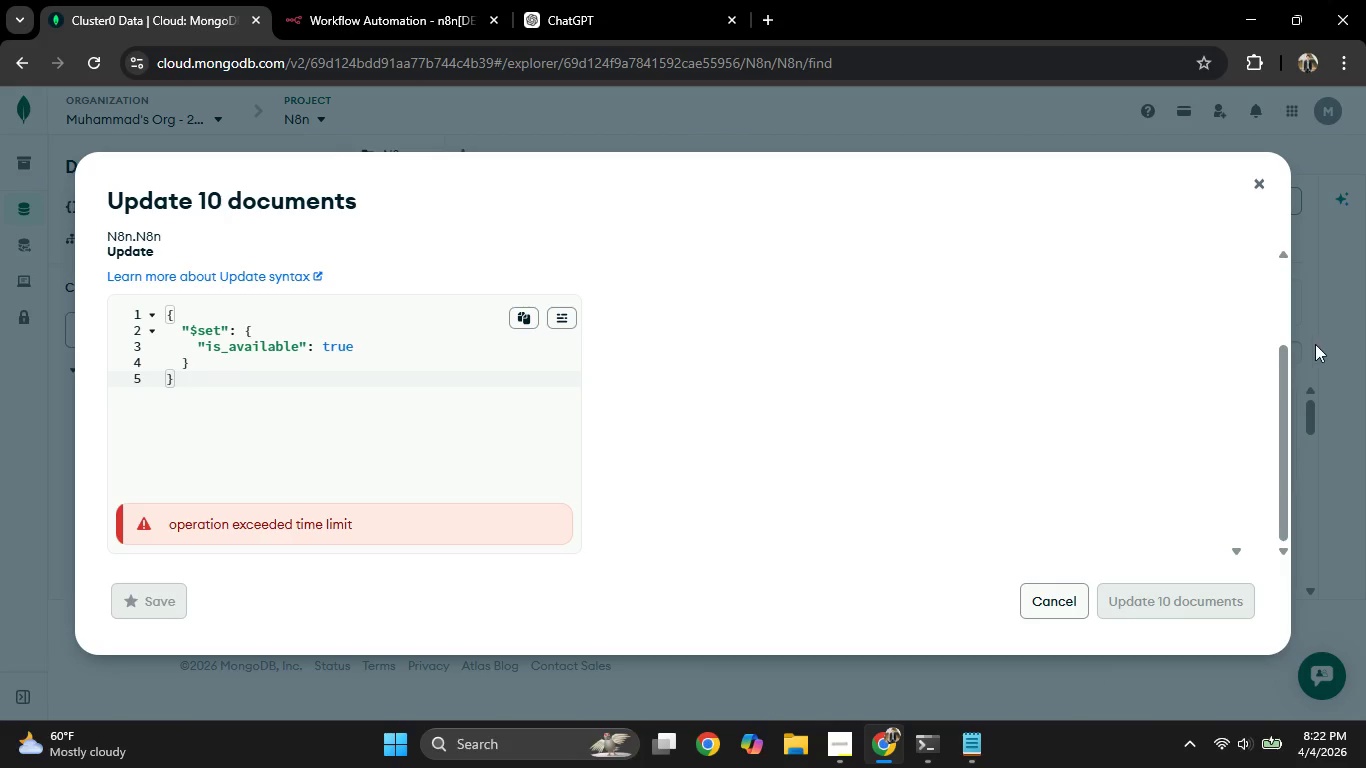 
left_click([1338, 340])
 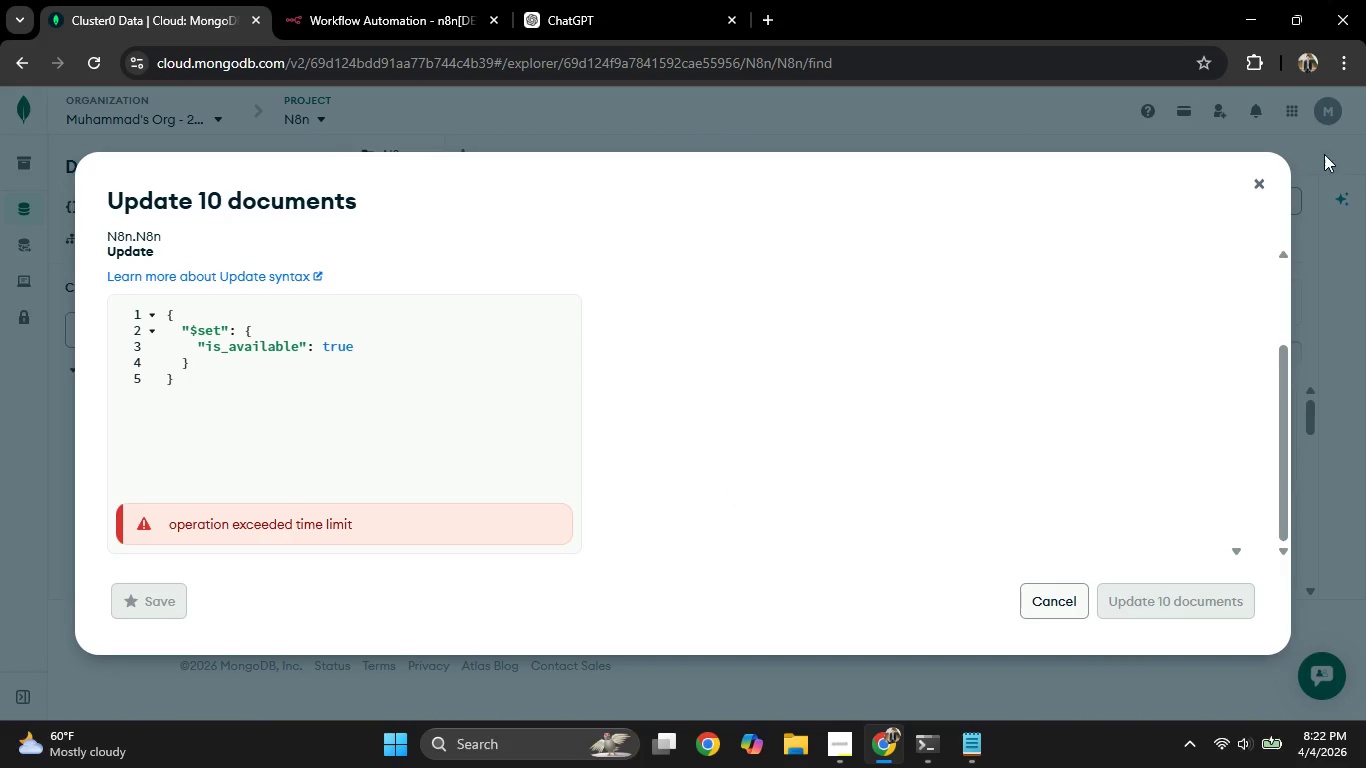 
left_click([1266, 183])
 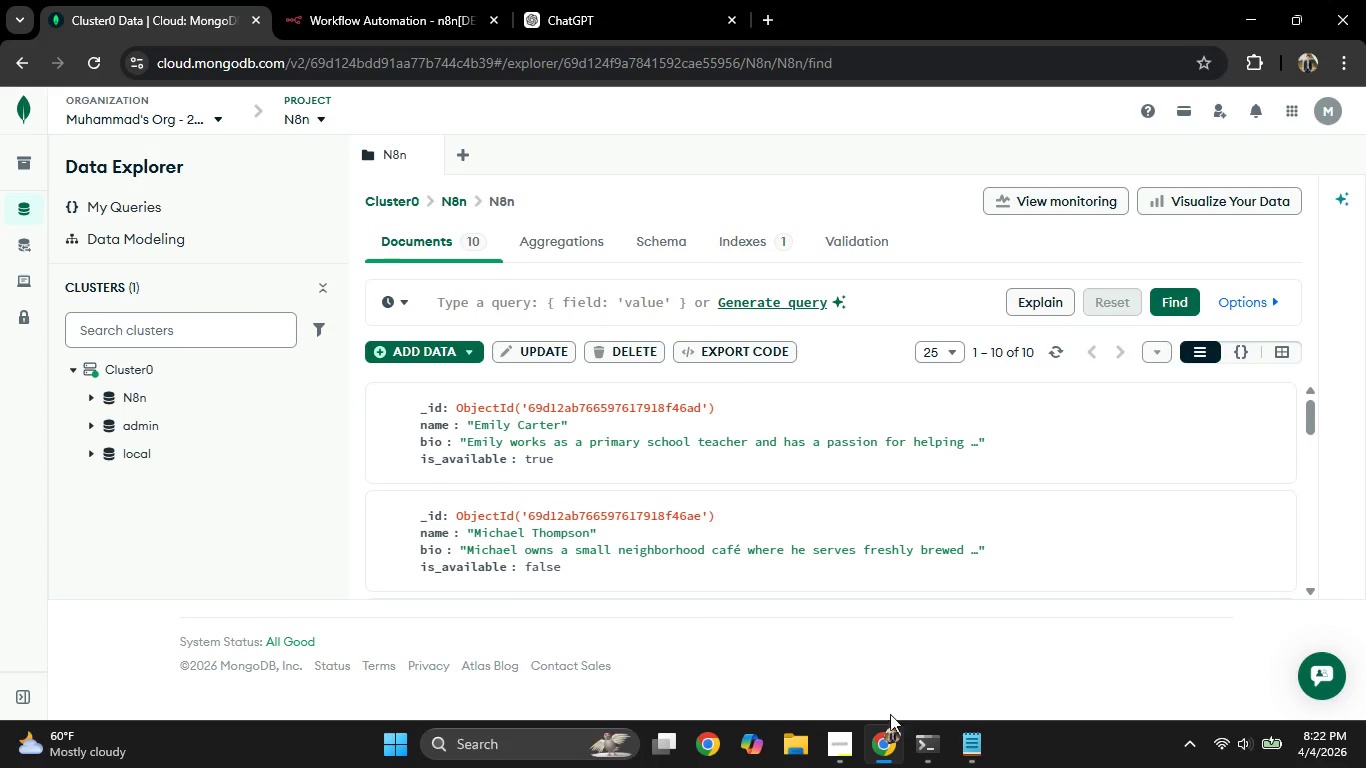 
mouse_move([865, 698])
 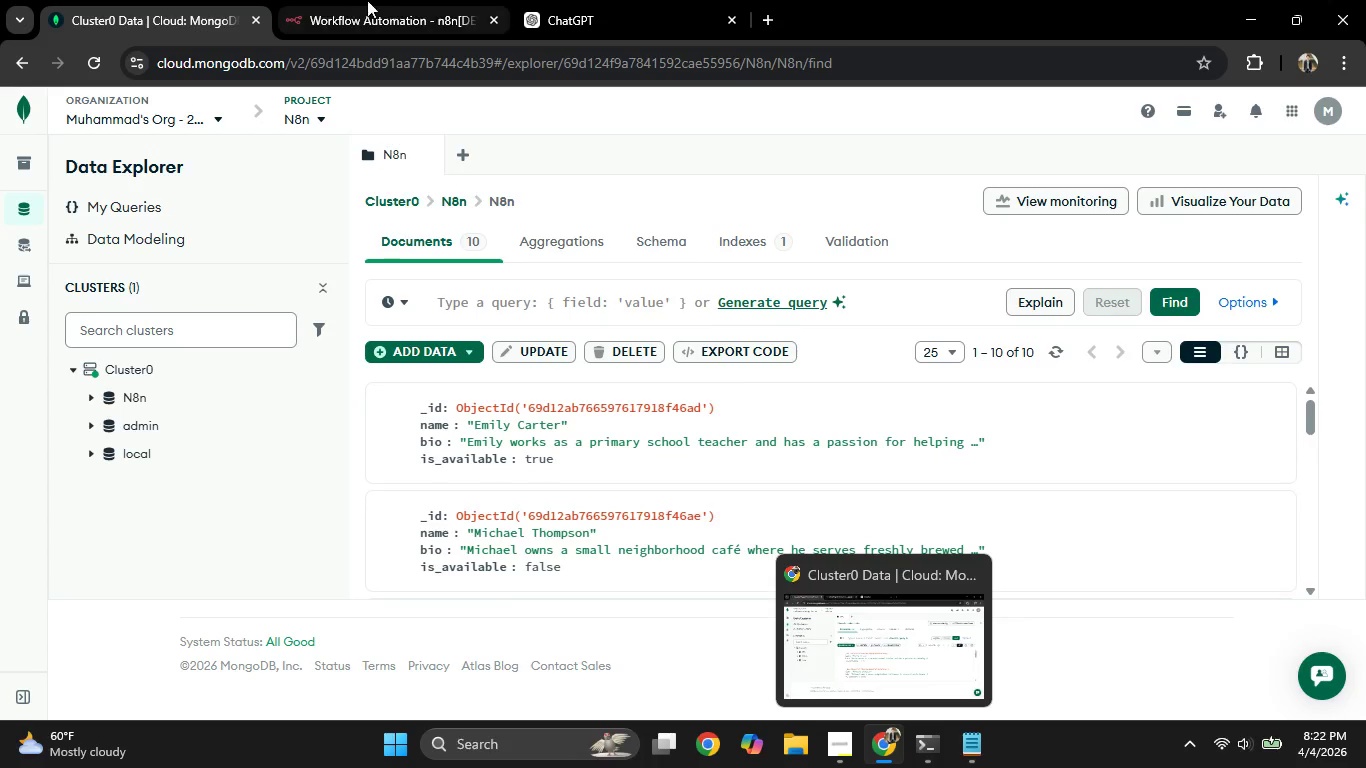 
left_click([372, 0])
 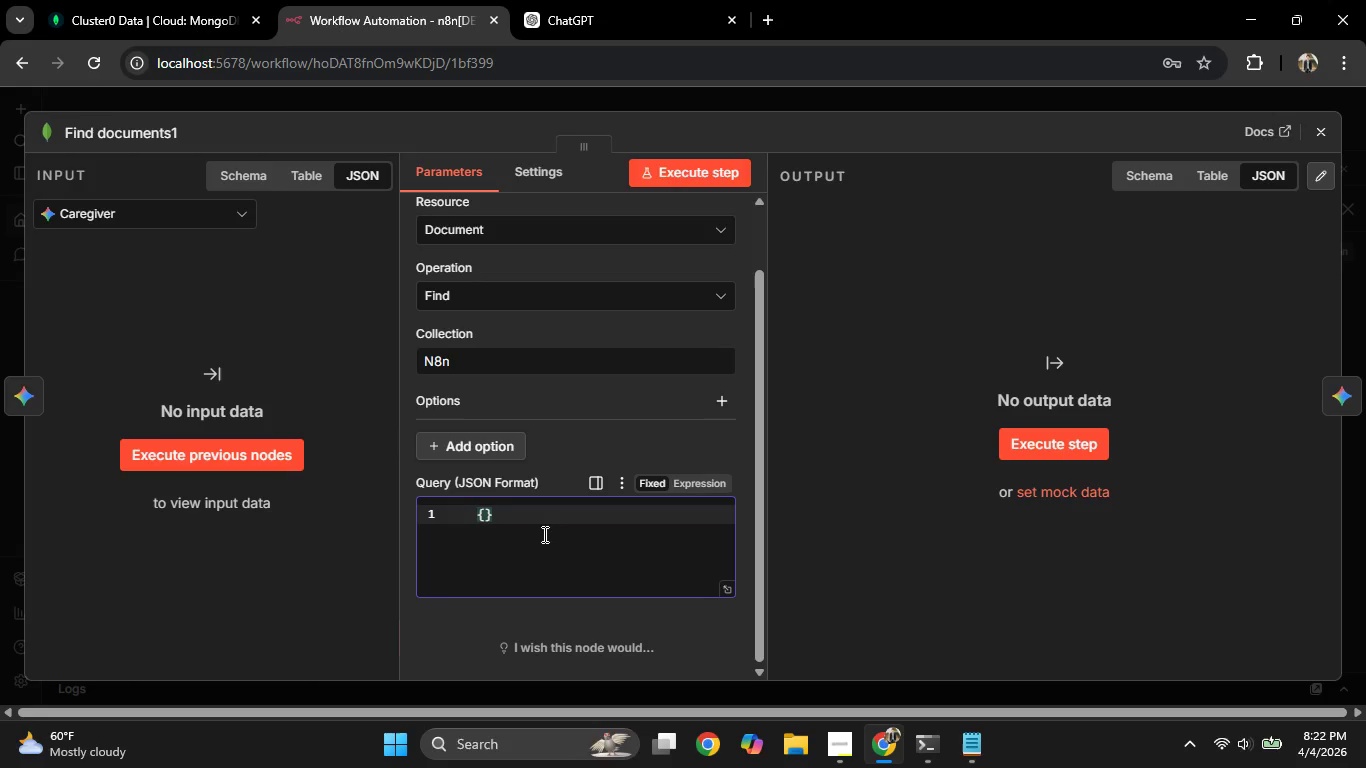 
scroll: coordinate [540, 532], scroll_direction: up, amount: 2.0
 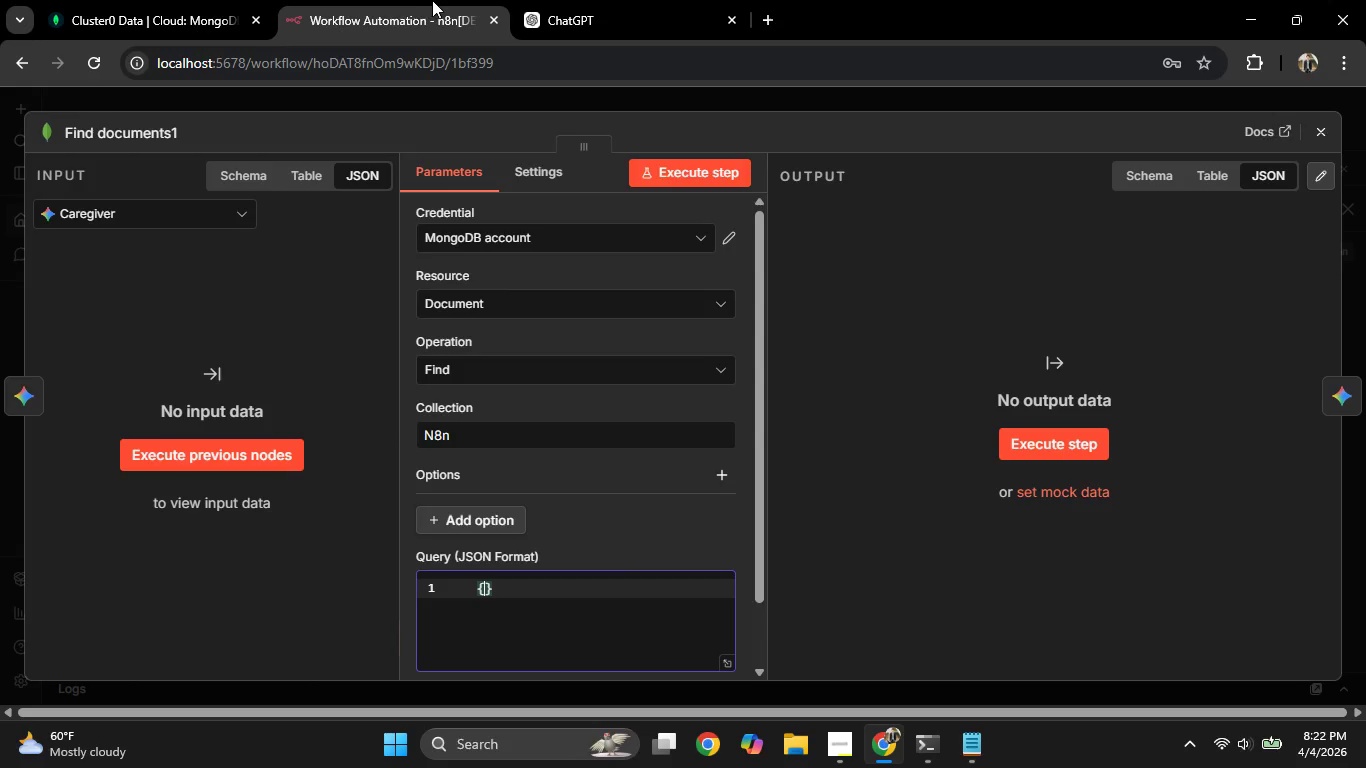 
left_click([604, 0])
 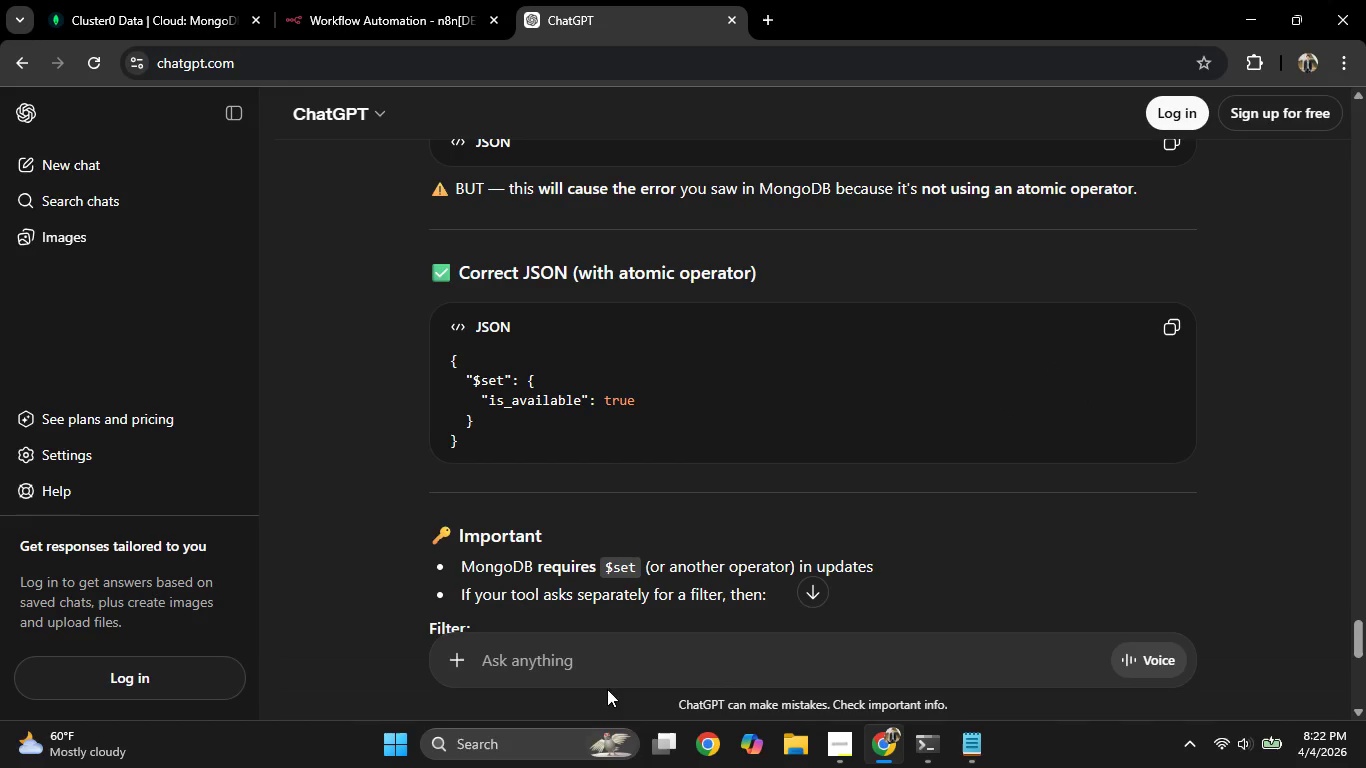 
left_click([600, 647])
 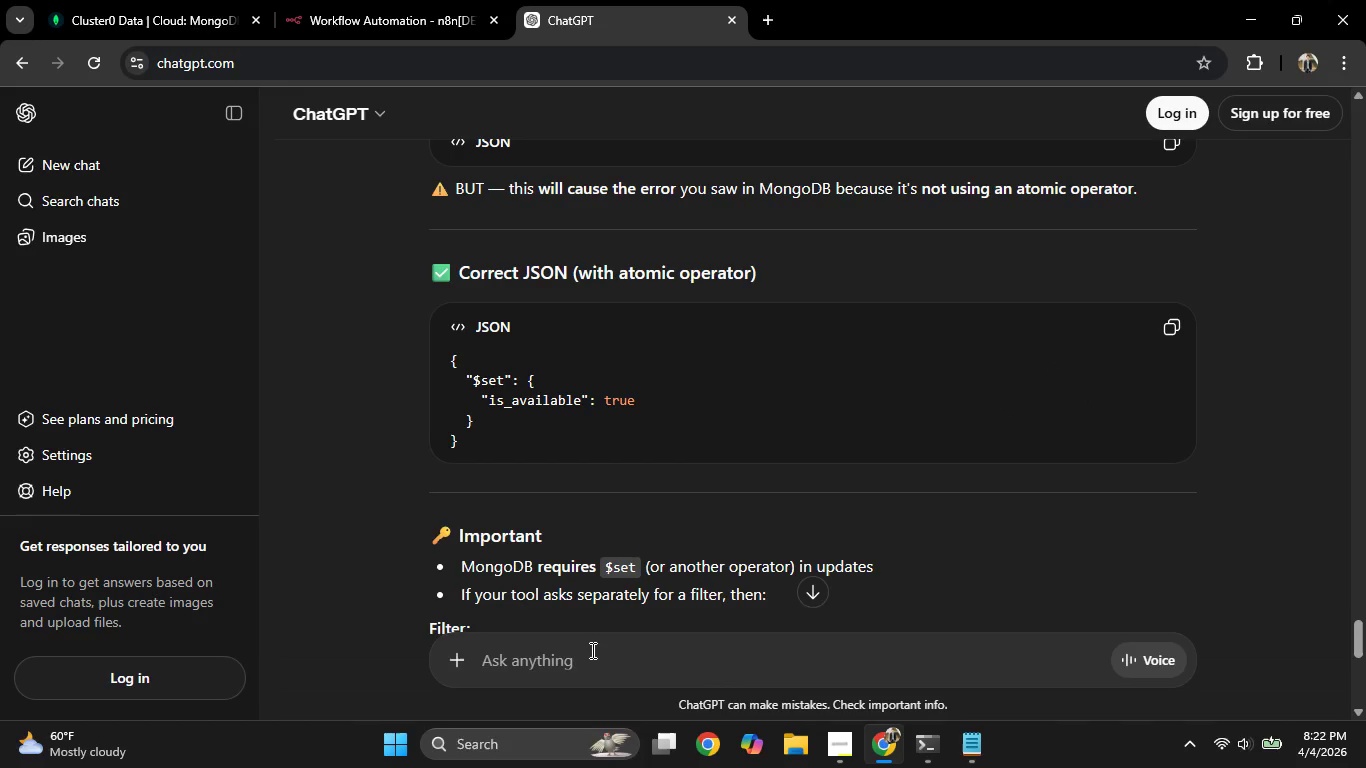 
type(what woold be query to find all va)
key(Backspace)
key(Backspace)
type(available d)
key(Backspace)
type(coll)
key(Backspace)
type(ections)
 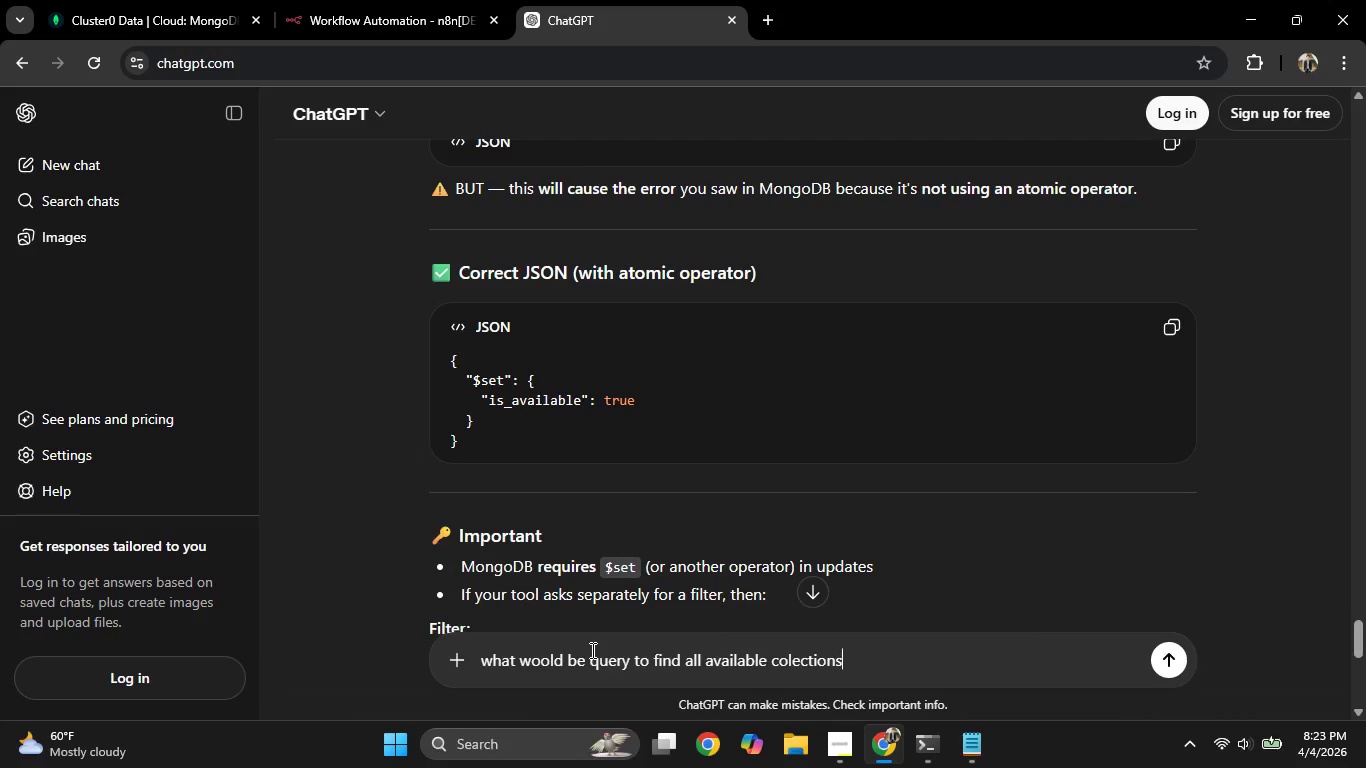 
key(Enter)
 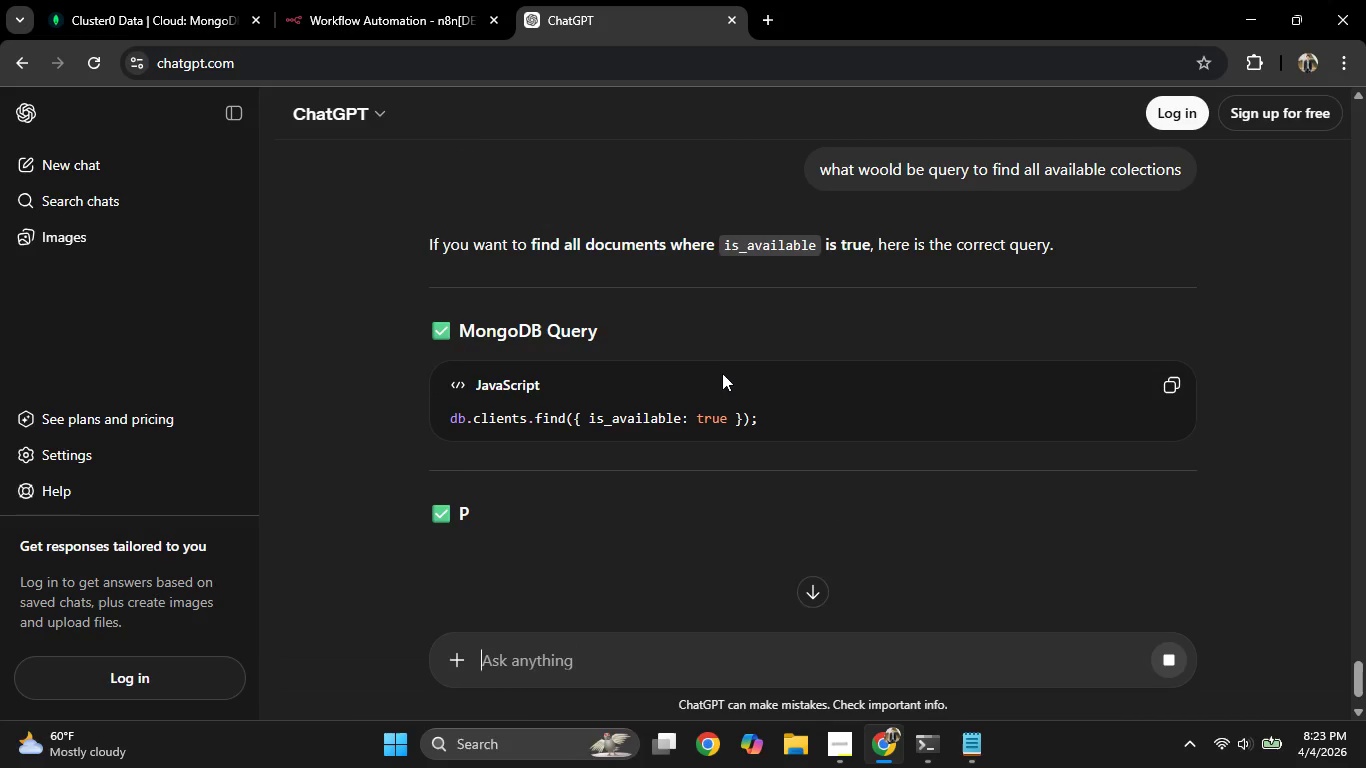 
wait(5.42)
 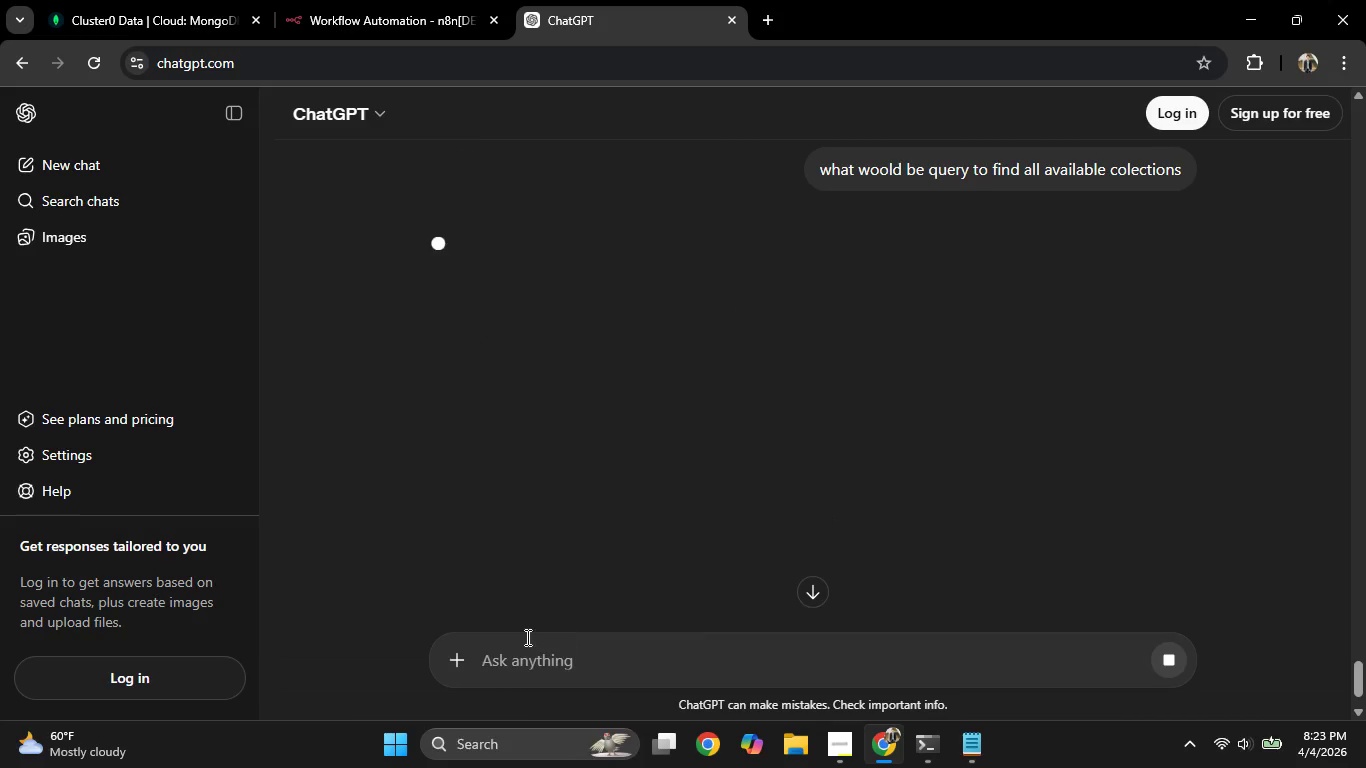 
scroll: coordinate [1132, 380], scroll_direction: down, amount: 5.0
 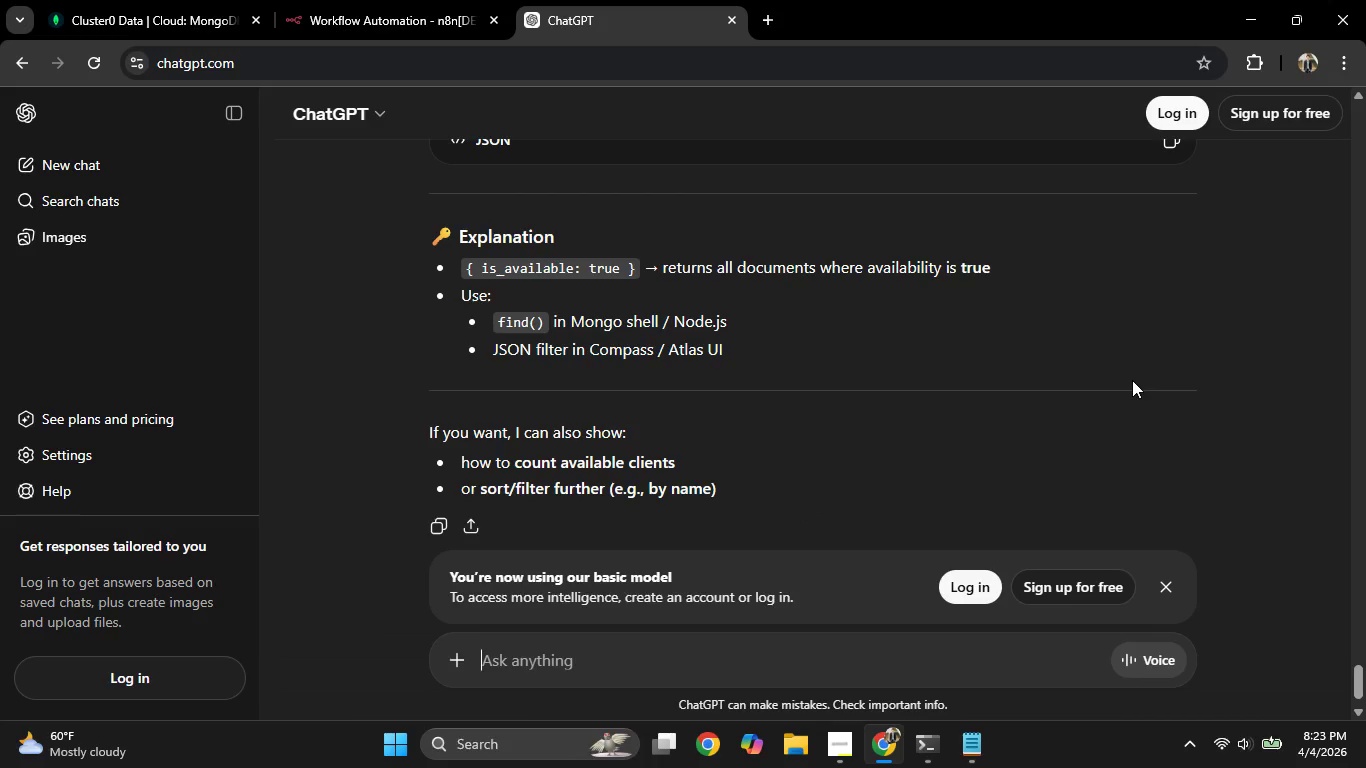 
scroll: coordinate [1132, 380], scroll_direction: up, amount: 2.0
 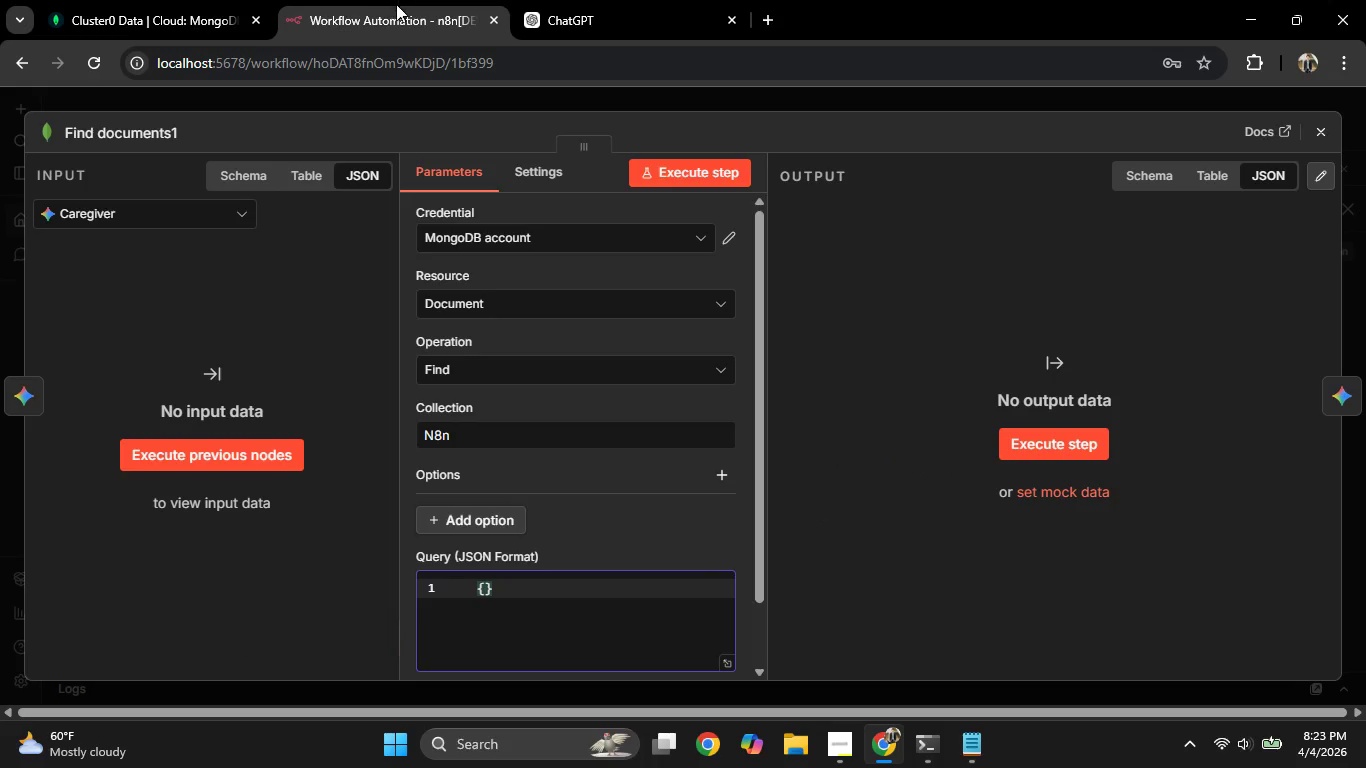 
scroll: coordinate [536, 218], scroll_direction: down, amount: 2.0
 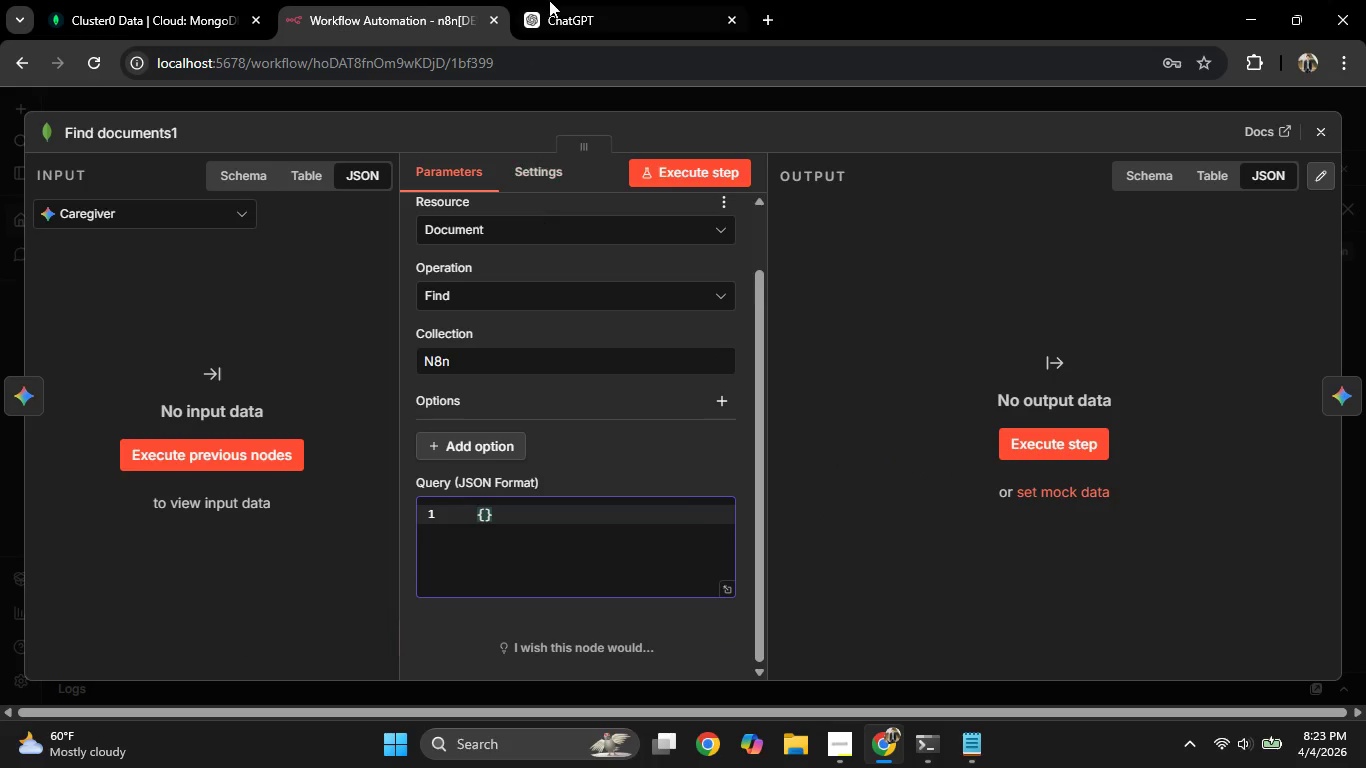 
left_click([568, 0])
 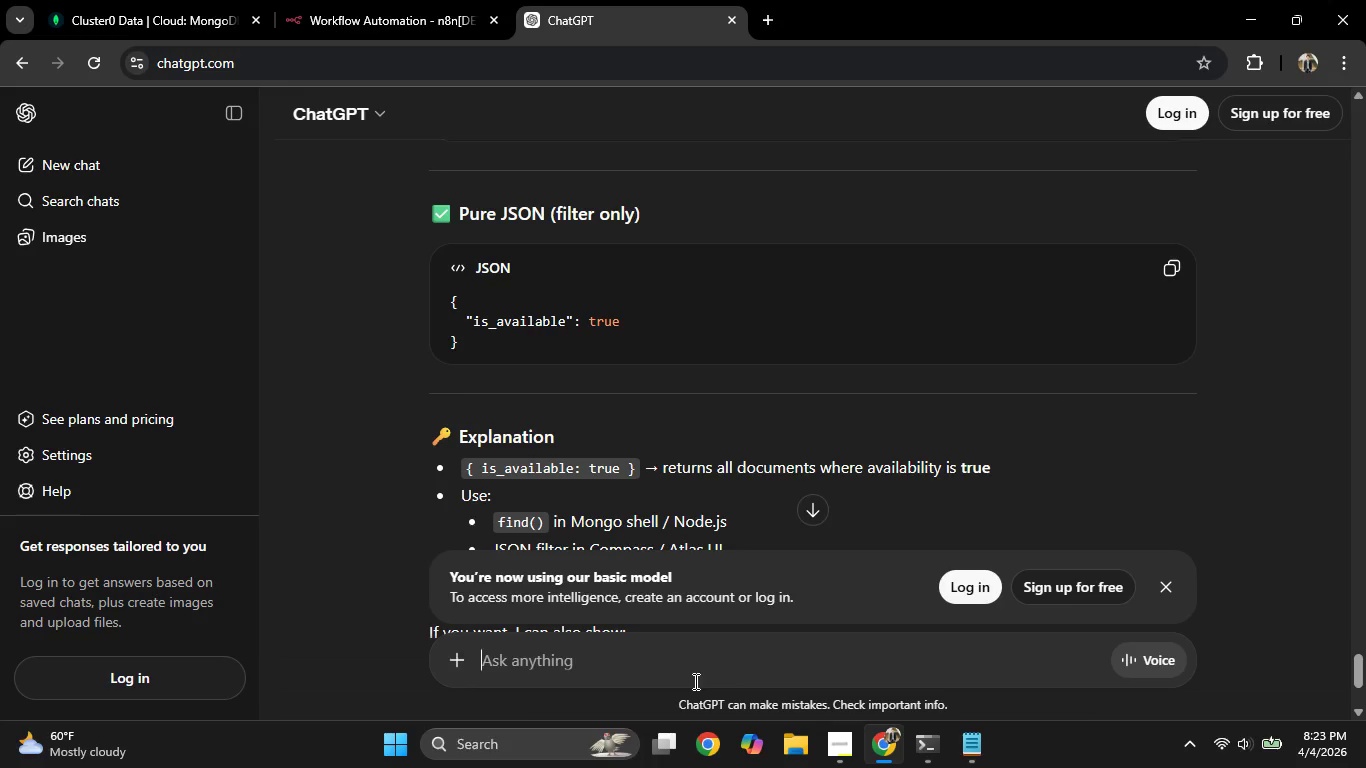 
type(no query to filter )
key(Backspace)
key(Backspace)
key(Backspace)
key(Backspace)
key(Backspace)
key(Backspace)
type(ind all co)
key(Backspace)
key(Backspace)
type(available collection/sdoucments)
 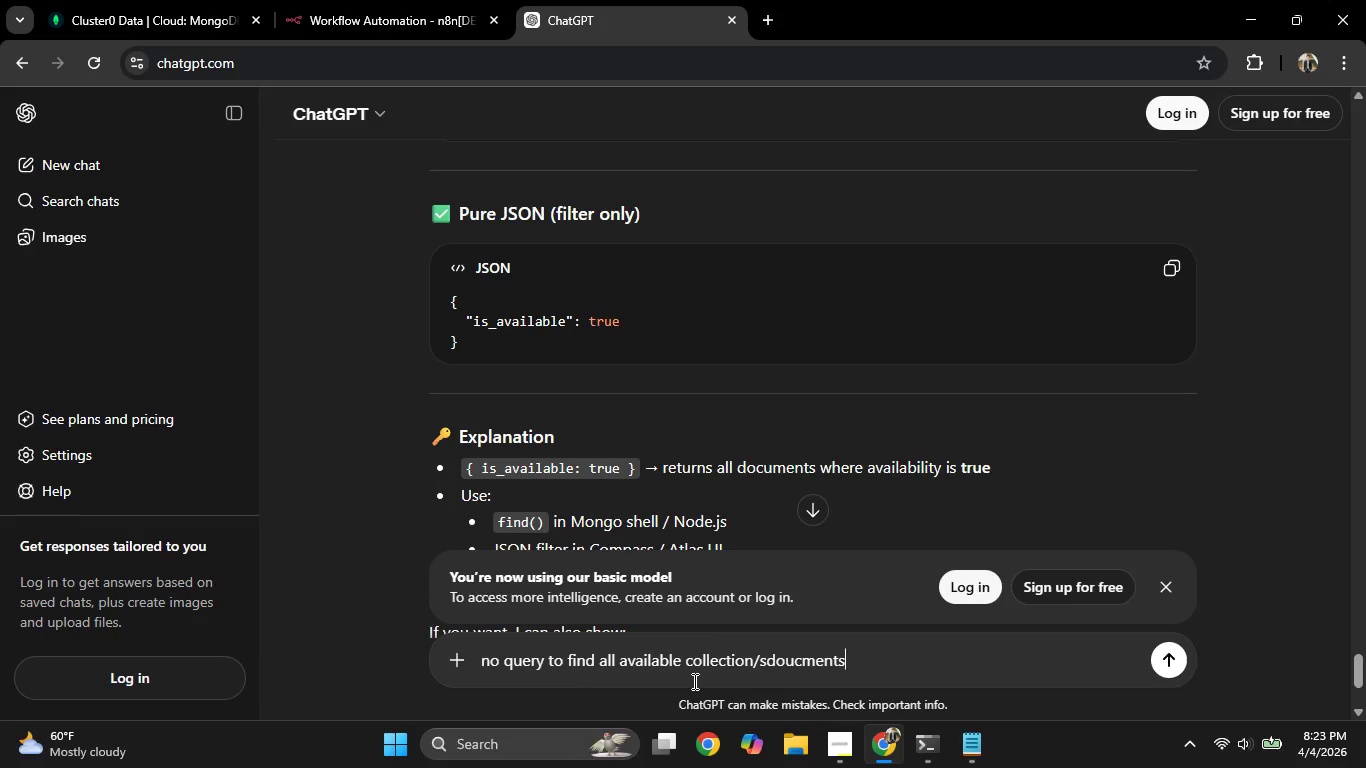 
key(Enter)
 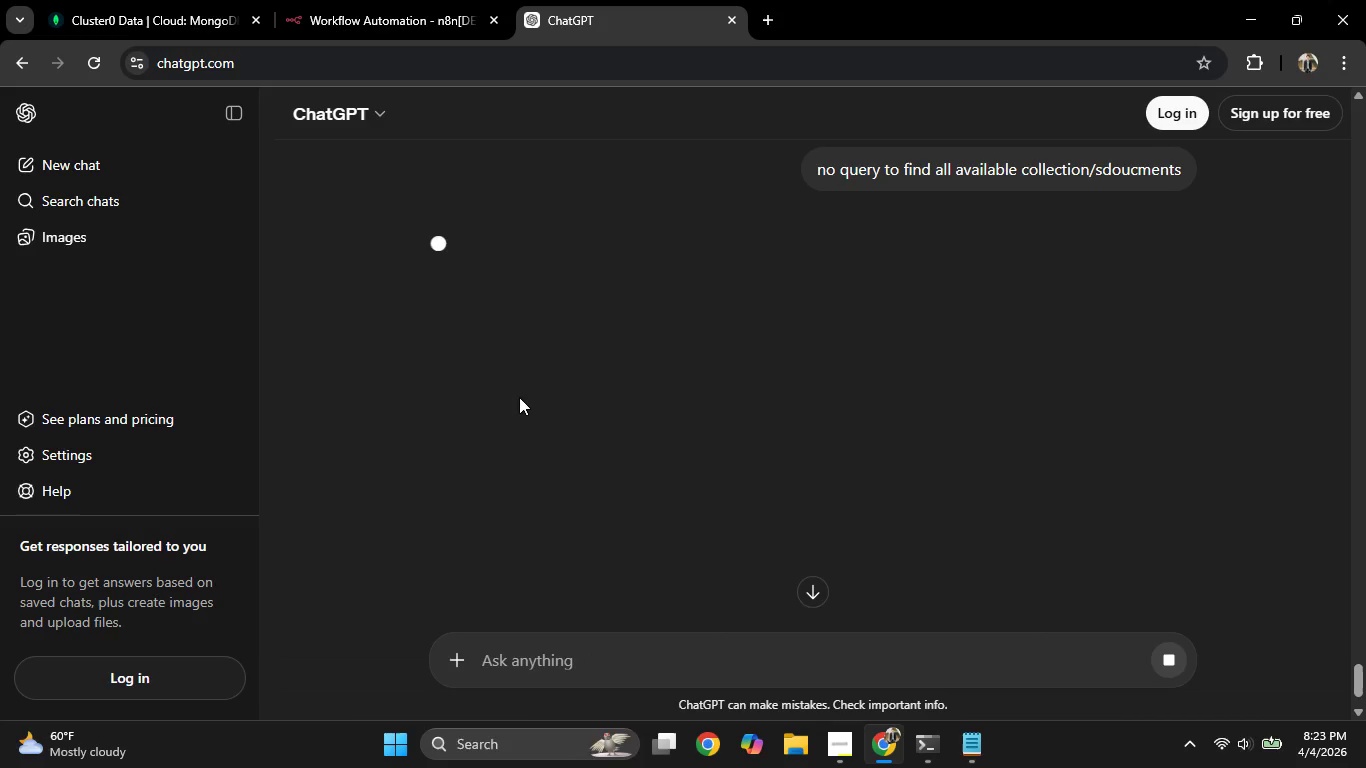 
wait(7.36)
 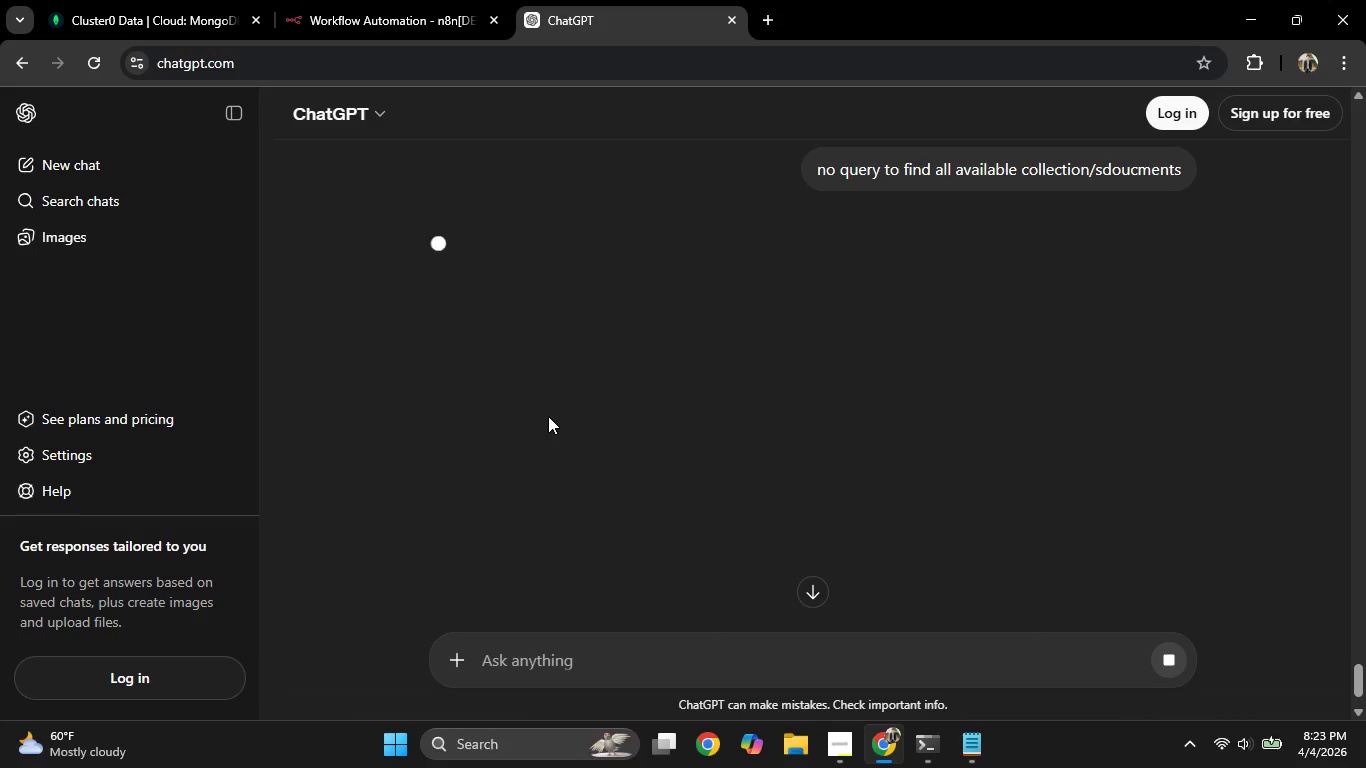 
scroll: coordinate [817, 332], scroll_direction: down, amount: 7.0
 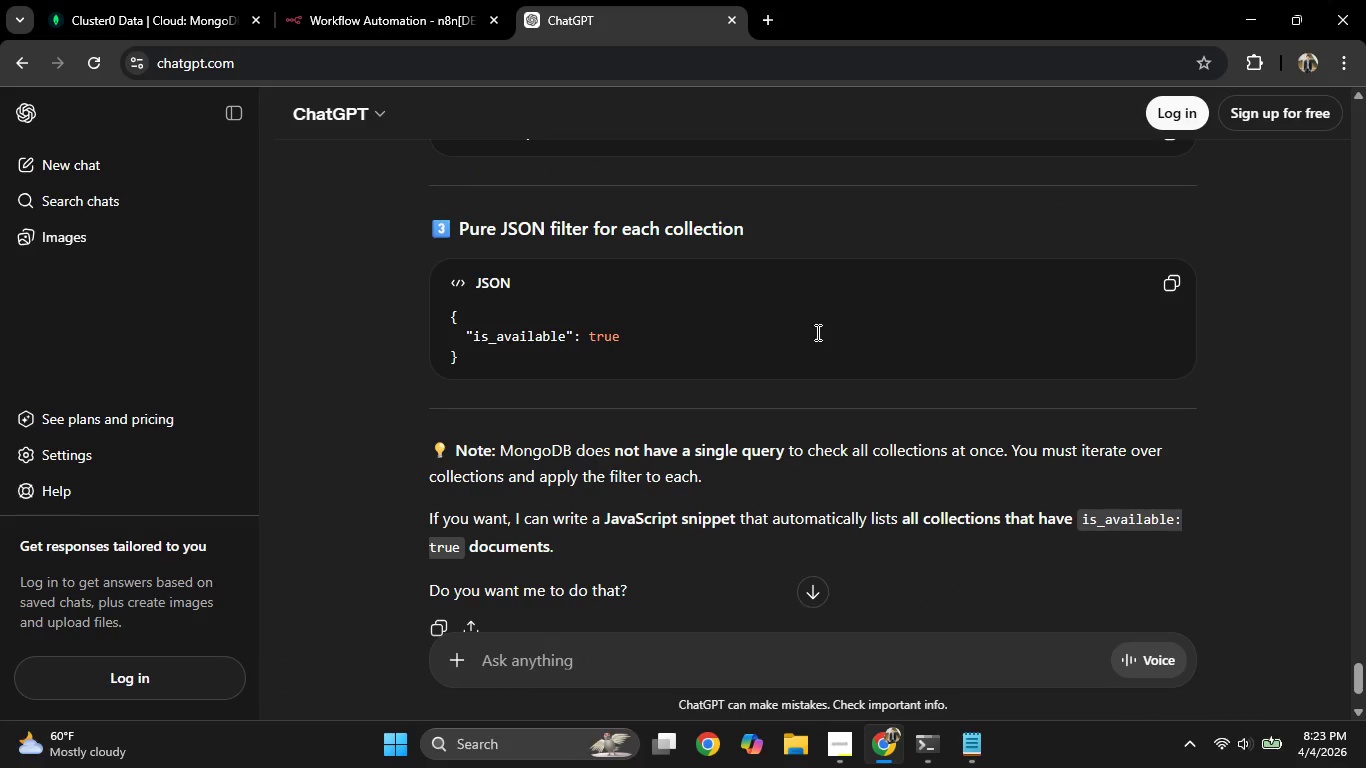 
left_click([479, 0])
 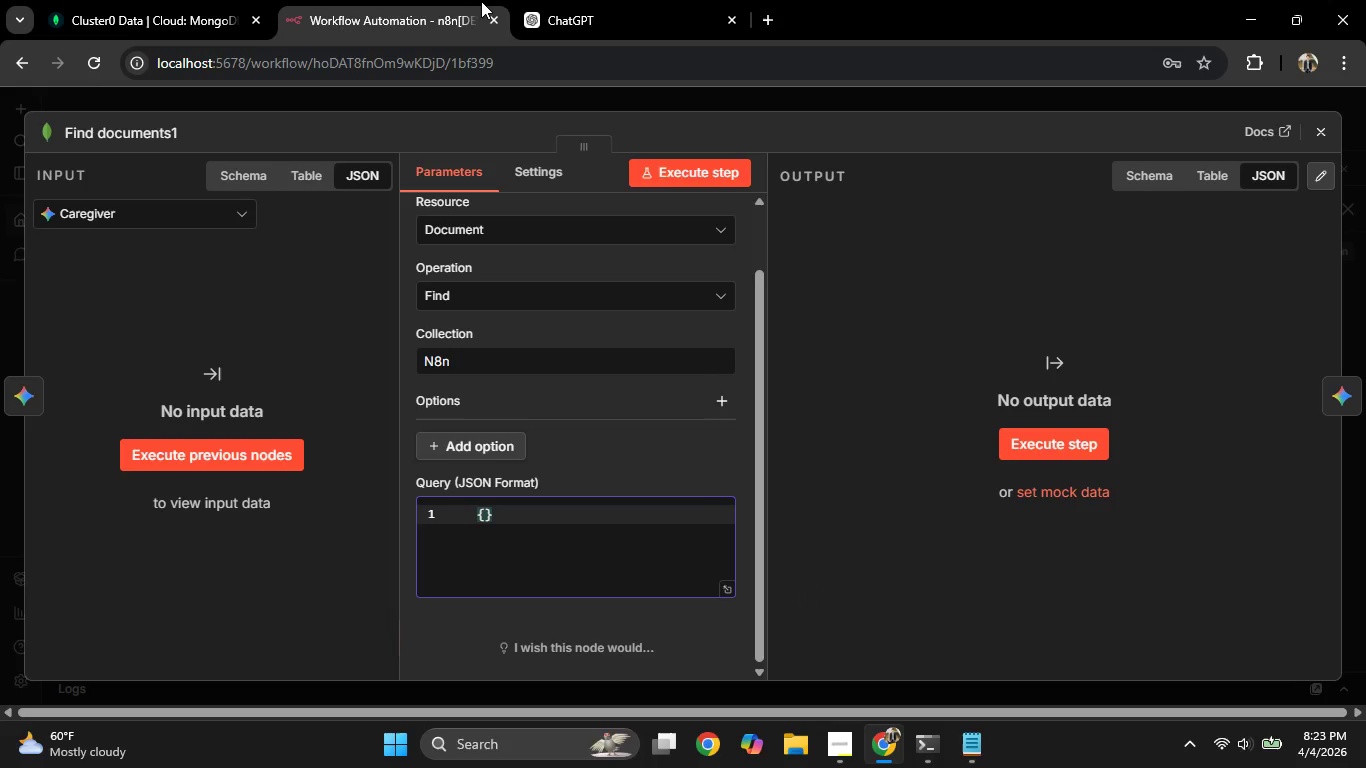 
left_click([635, 0])
 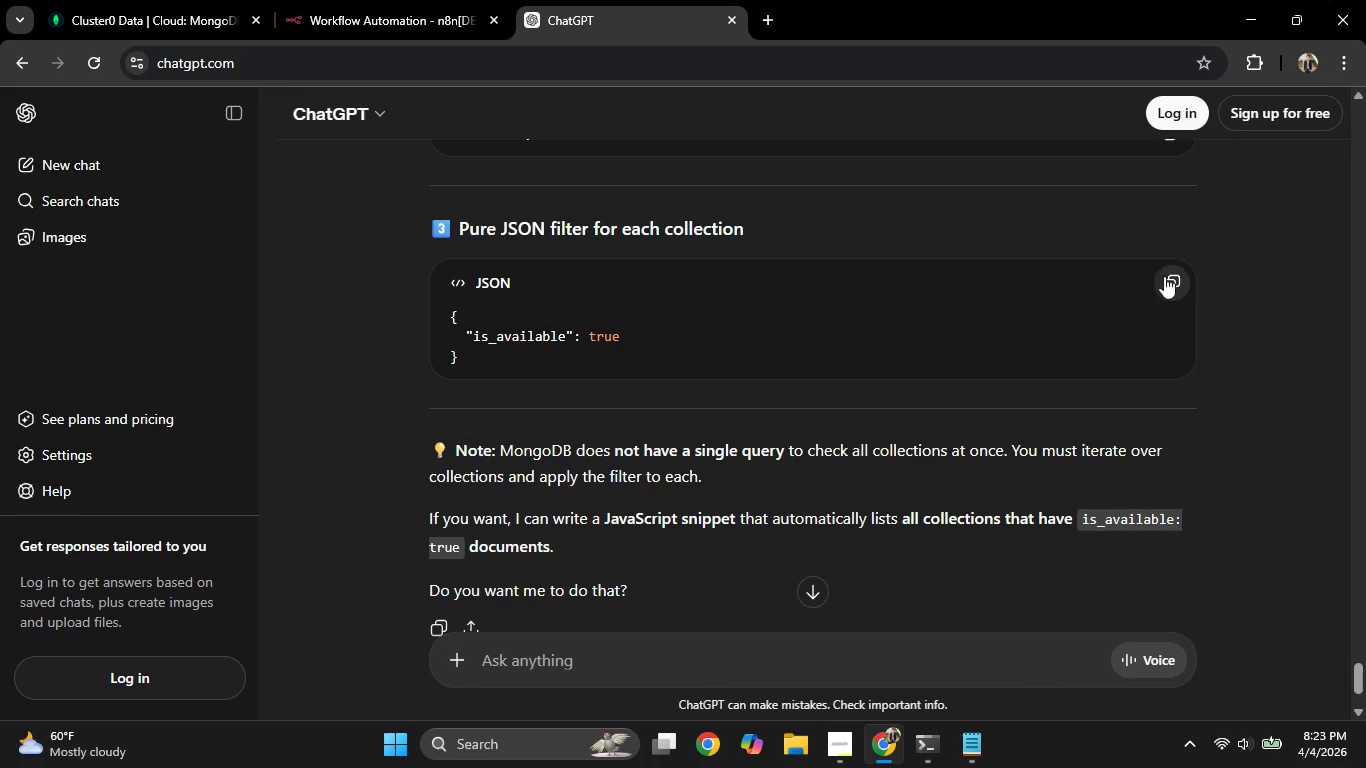 
left_click([1173, 281])
 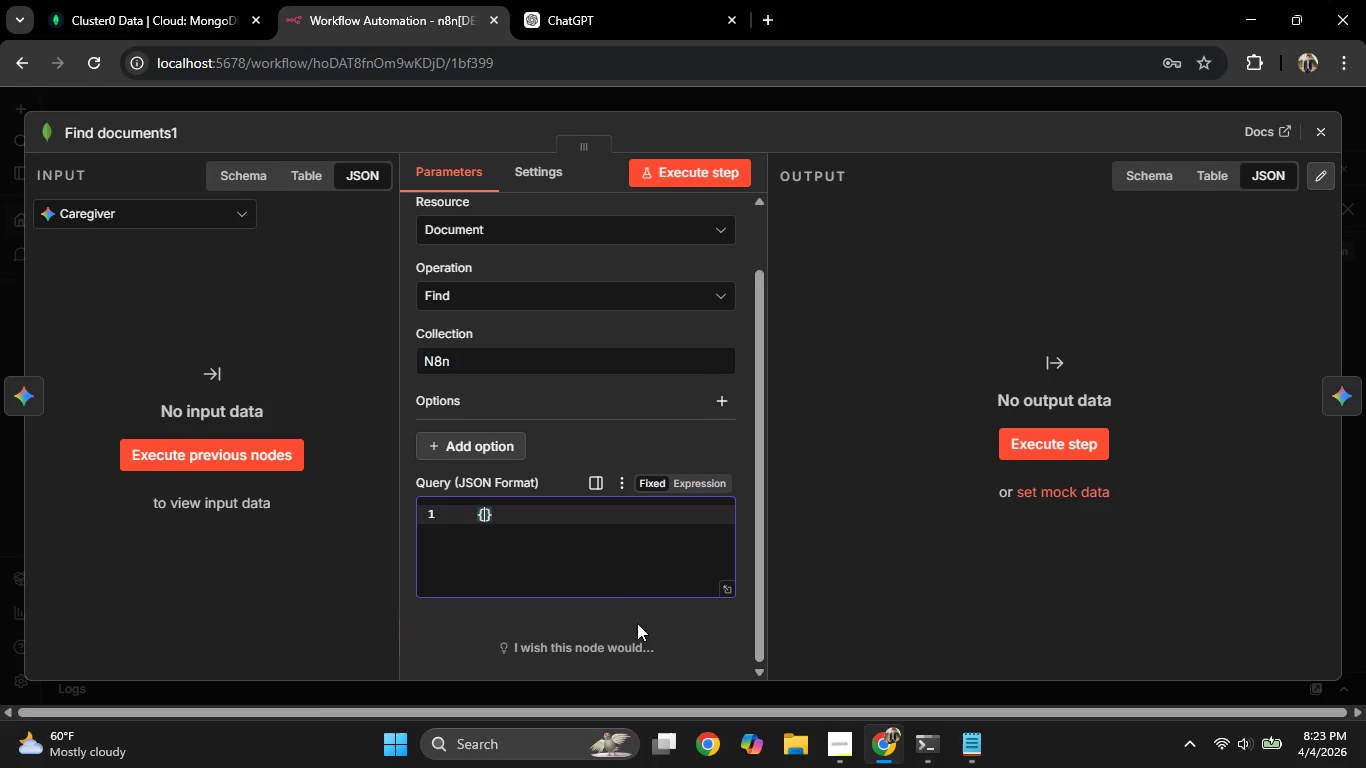 
key(Control+V)
 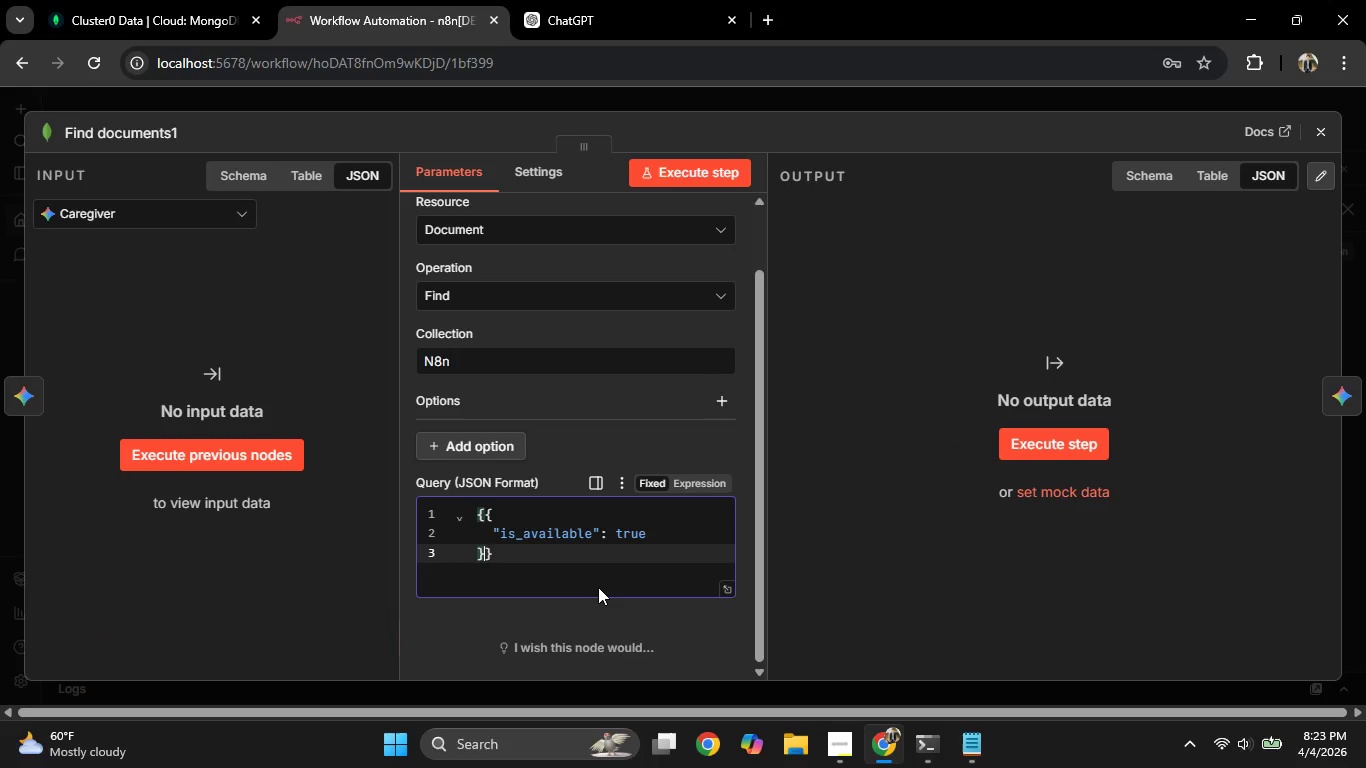 
key(Control+A)
 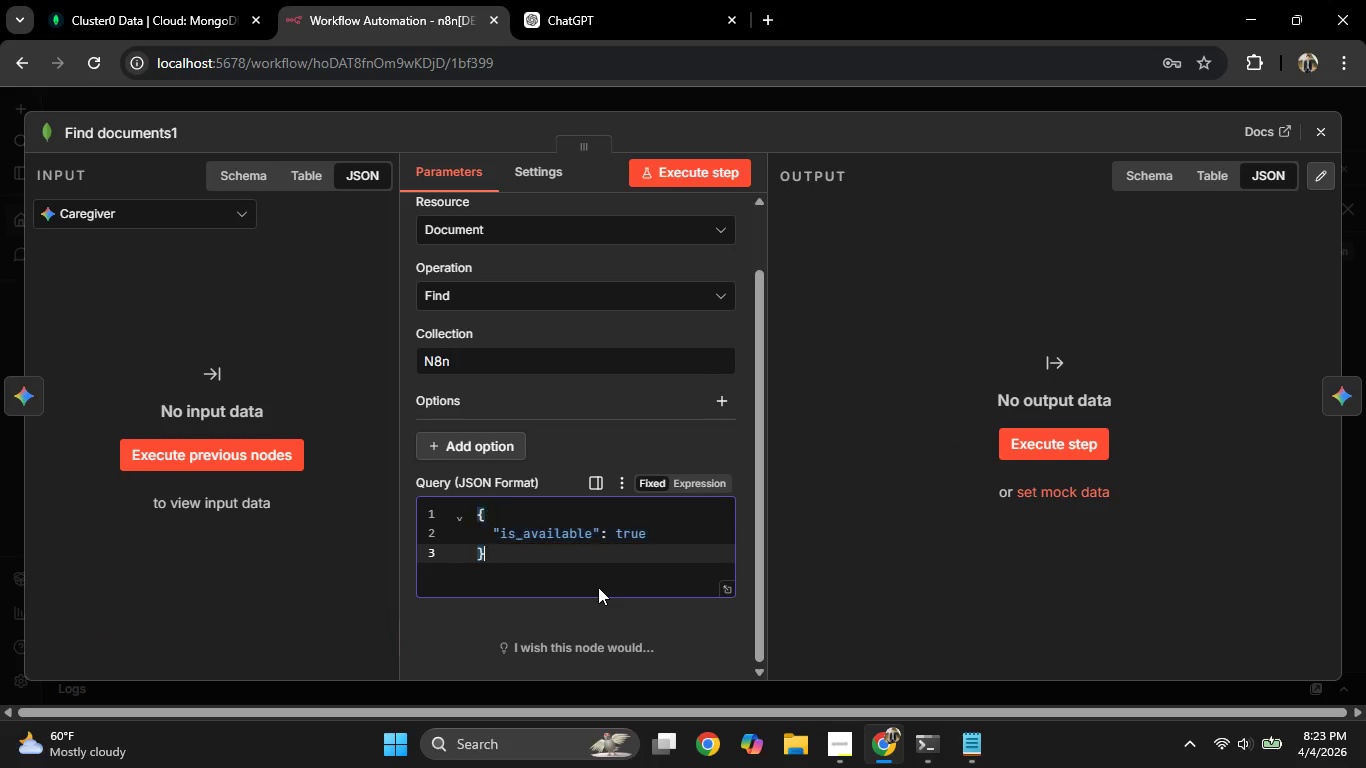 
key(Control+V)
 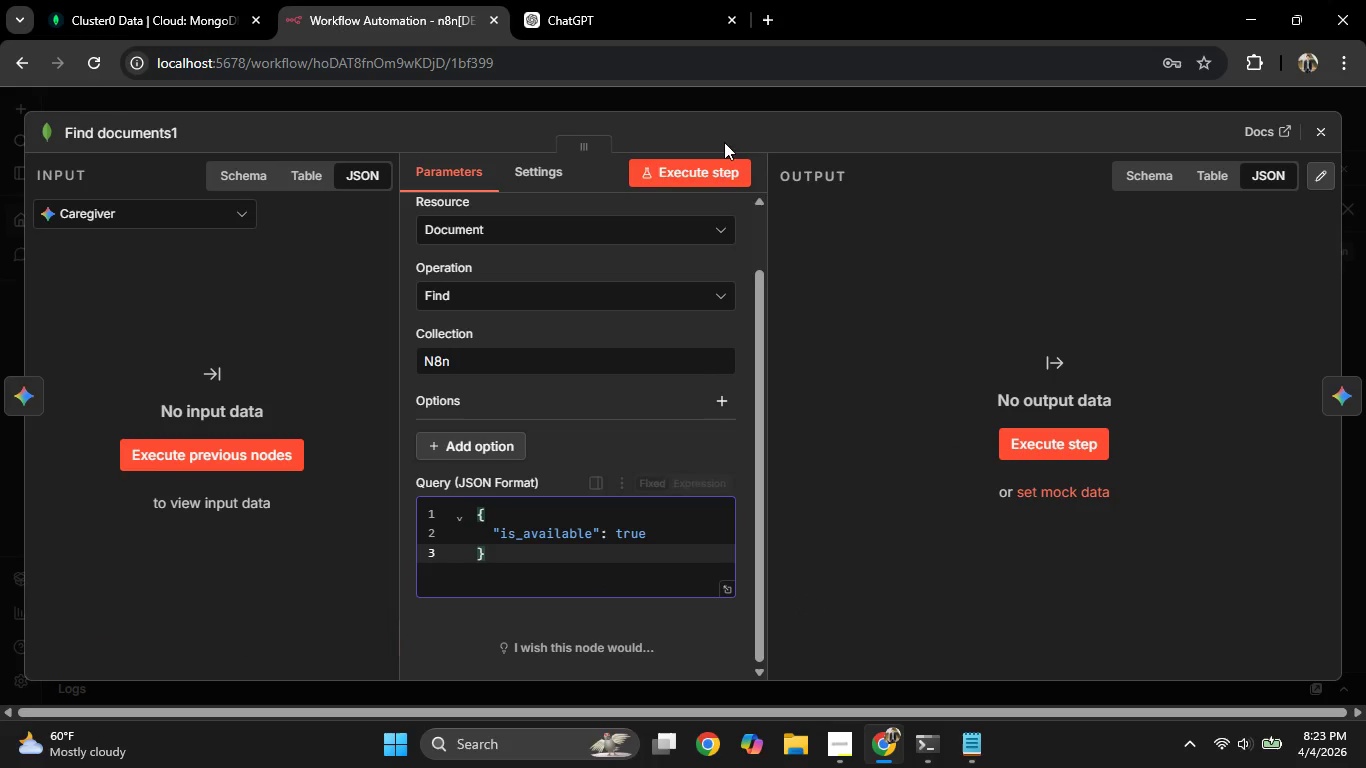 
left_click([729, 162])
 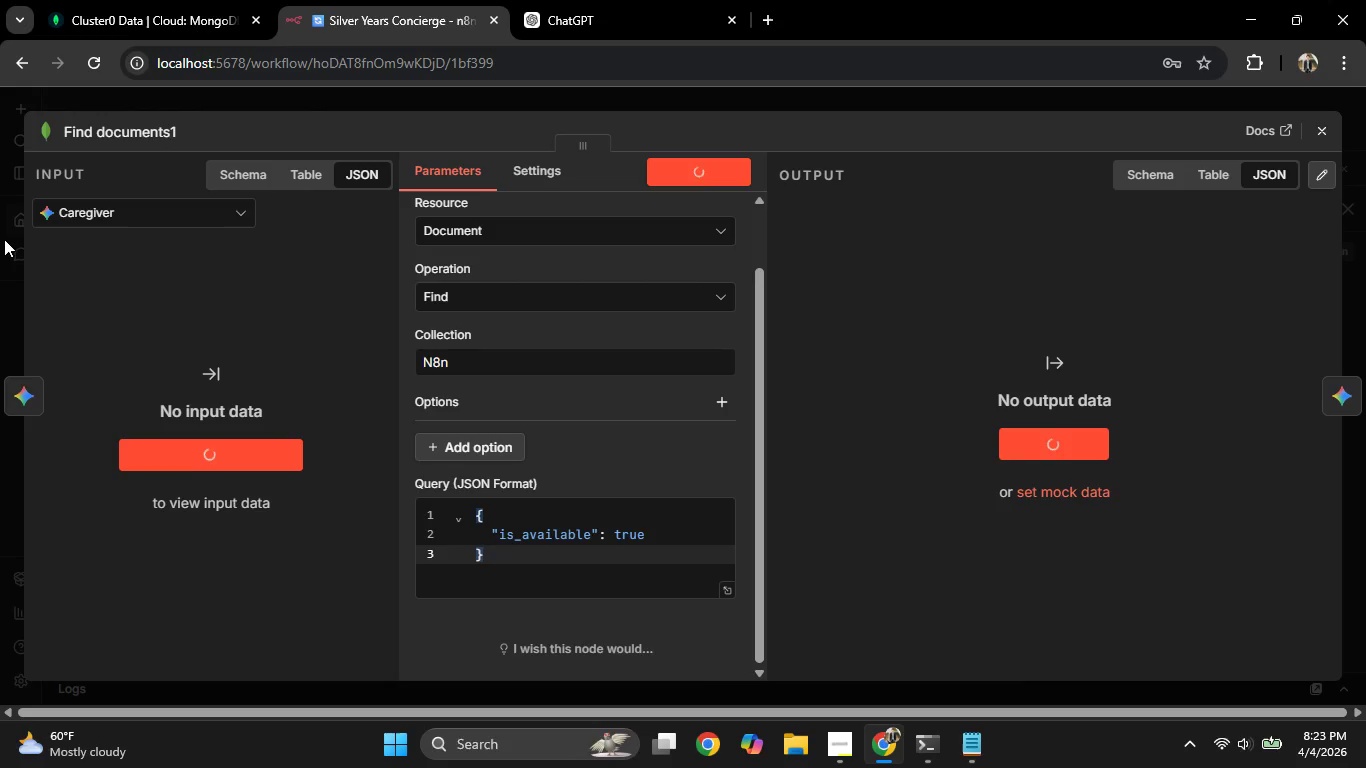 
left_click([6, 238])
 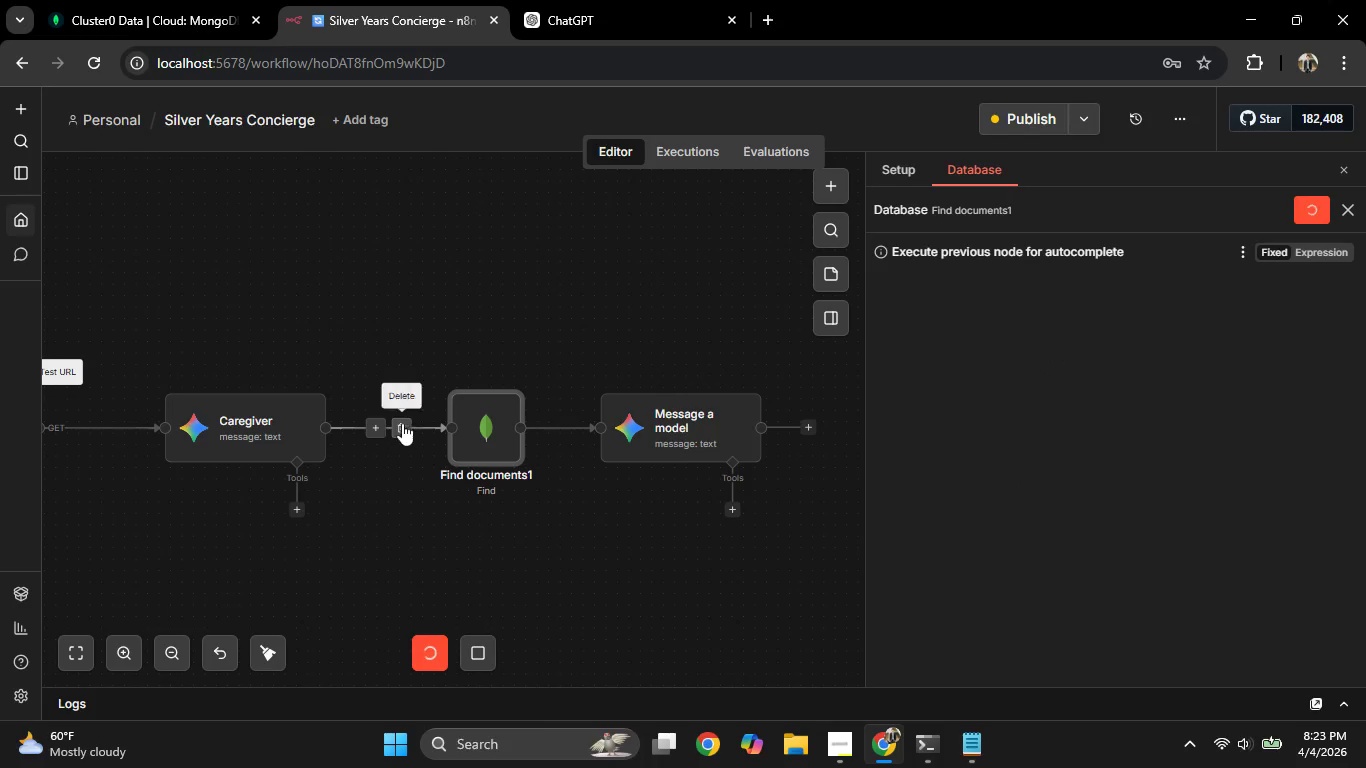 
left_click([403, 424])
 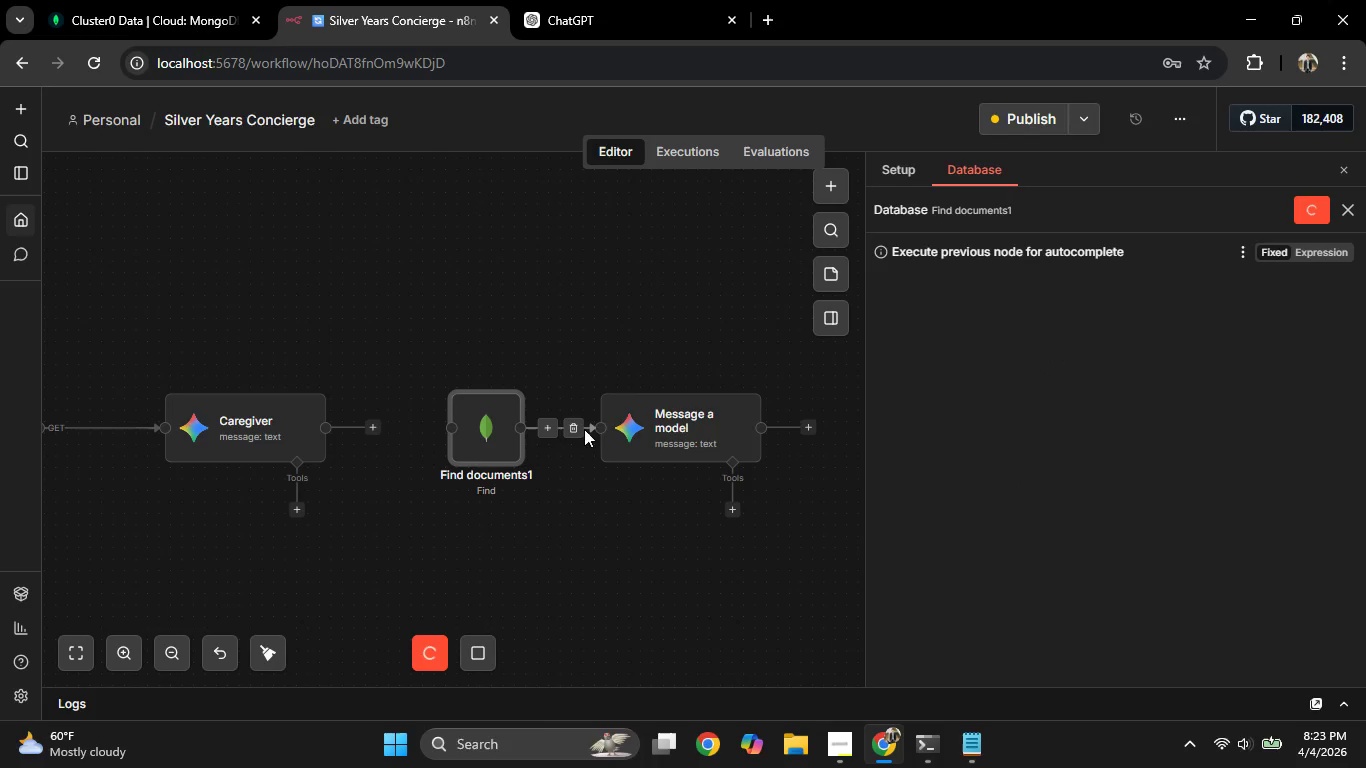 
left_click([575, 430])
 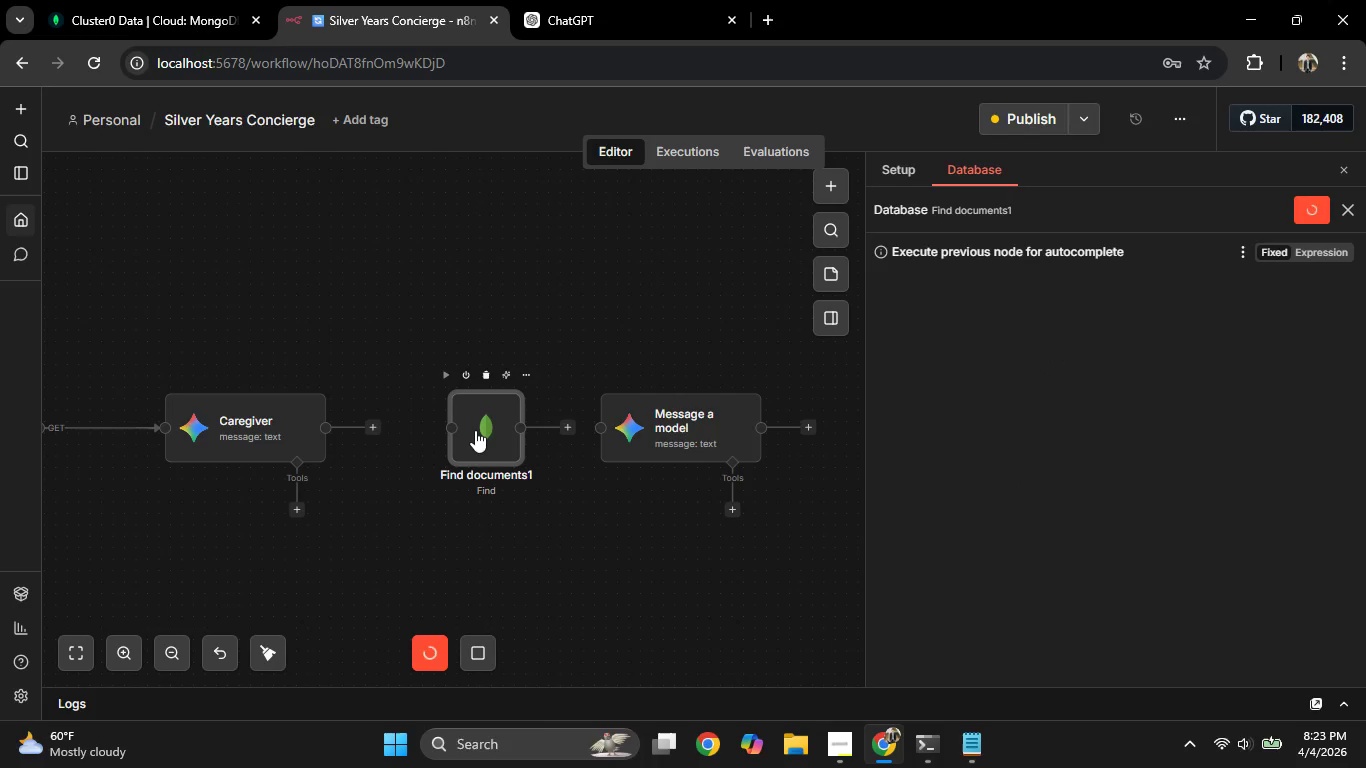 
triple_click([475, 430])
 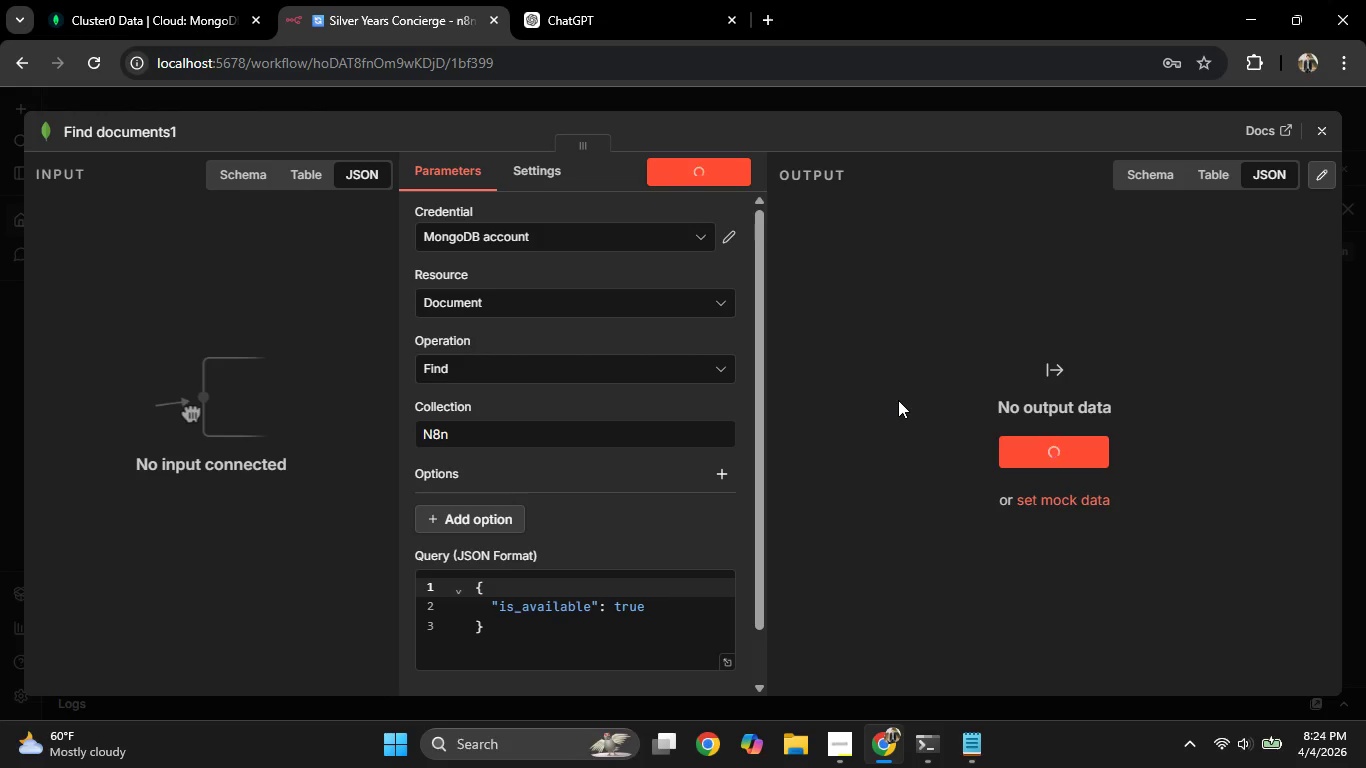 
wait(37.8)
 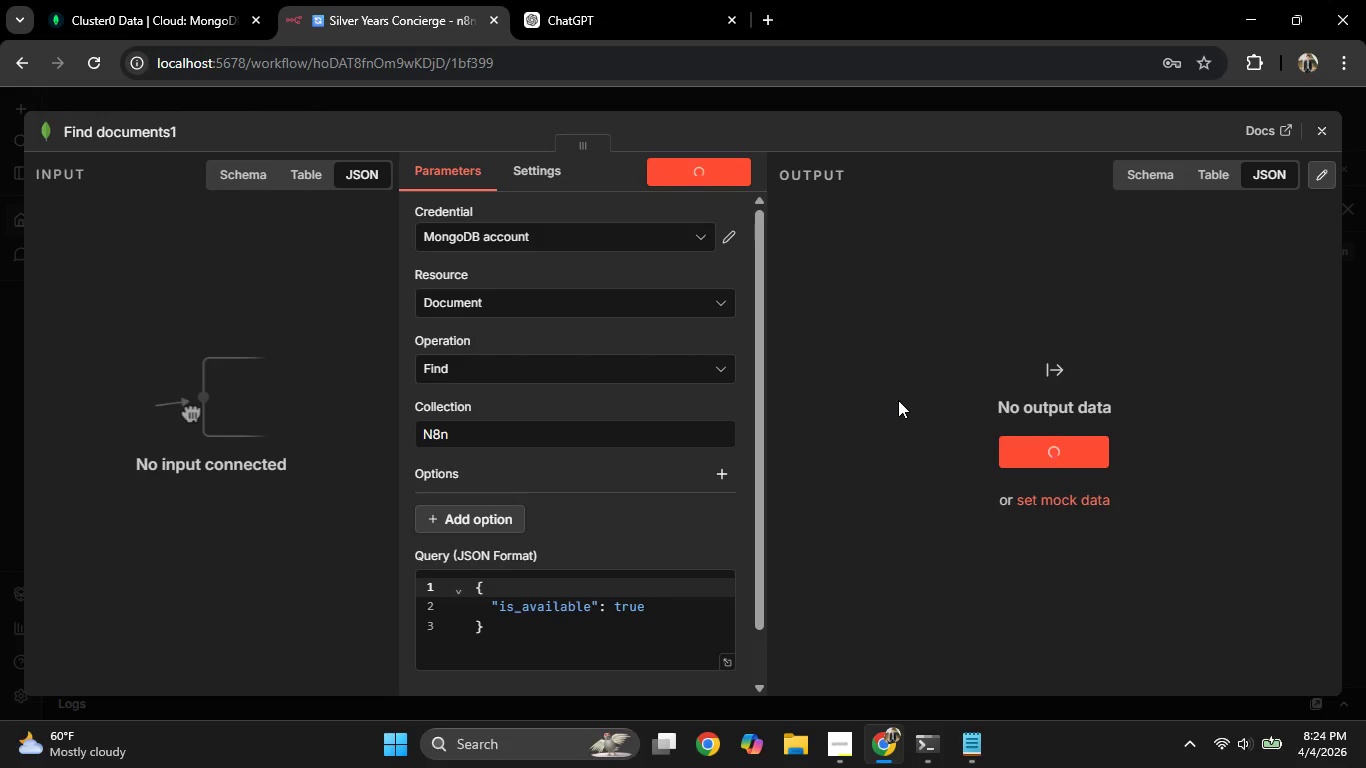 
left_click([0, 368])
 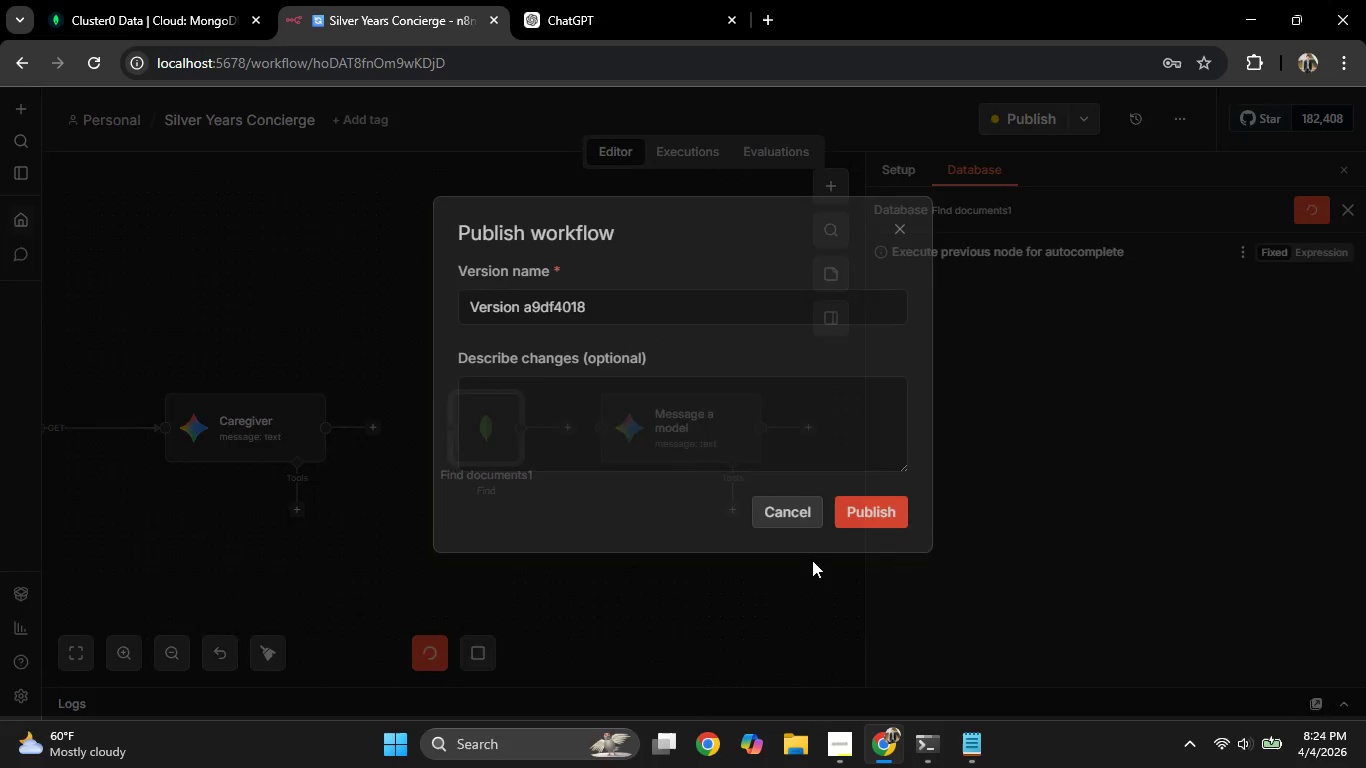 
left_click([839, 521])
 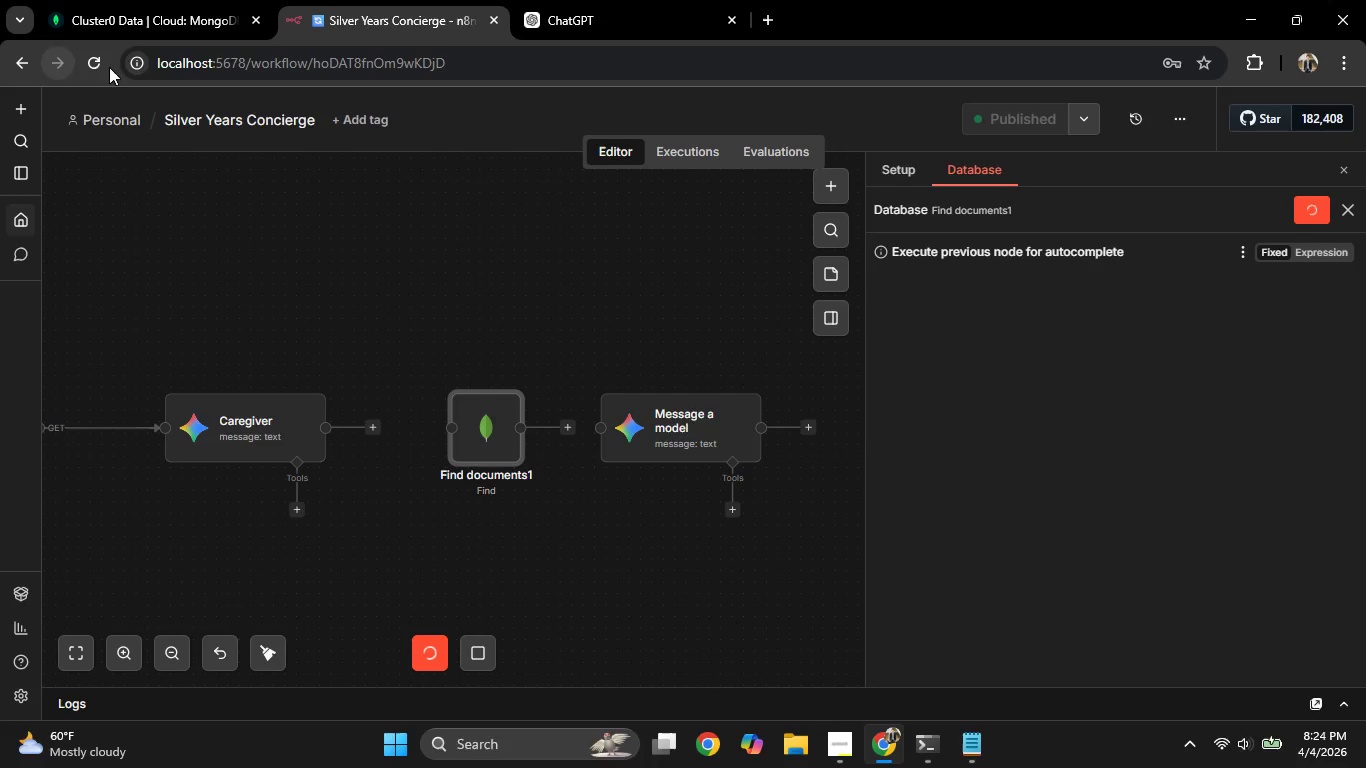 
double_click([94, 68])
 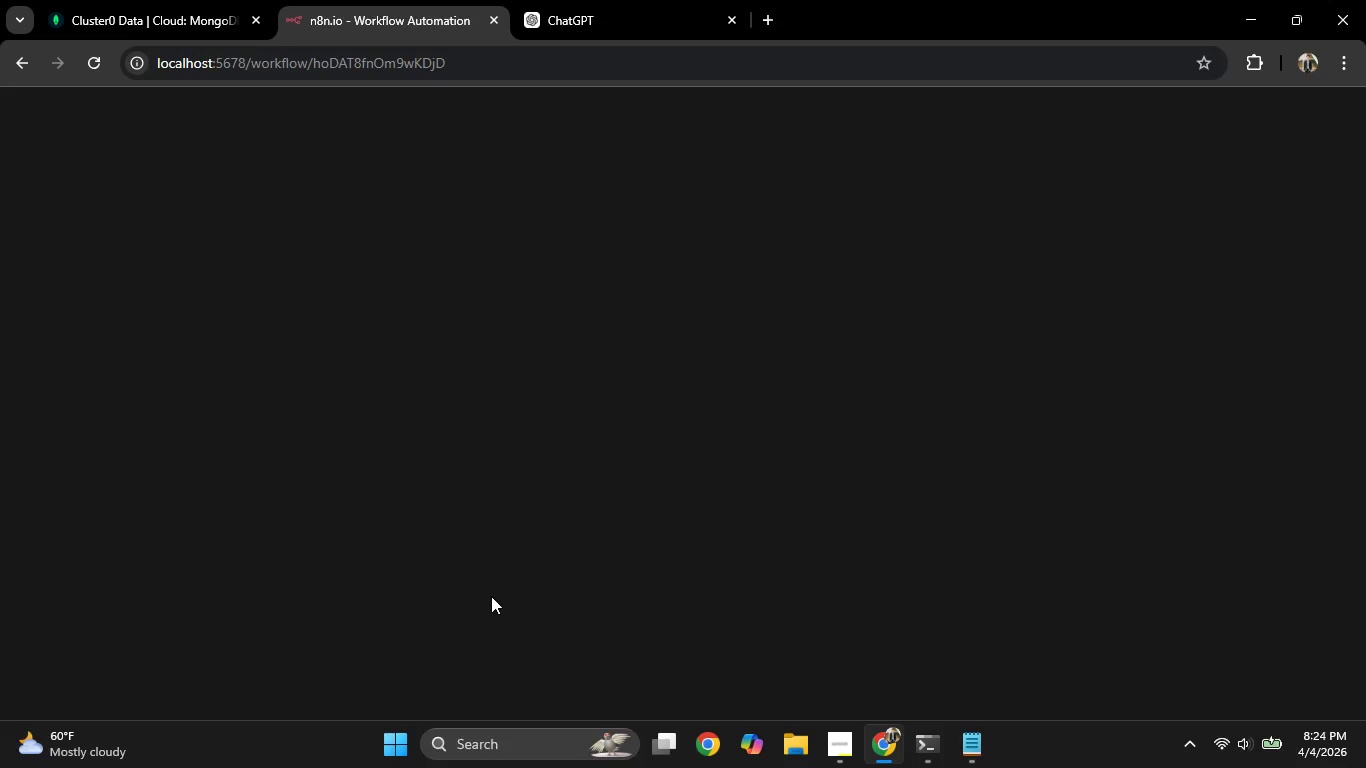 
wait(9.3)
 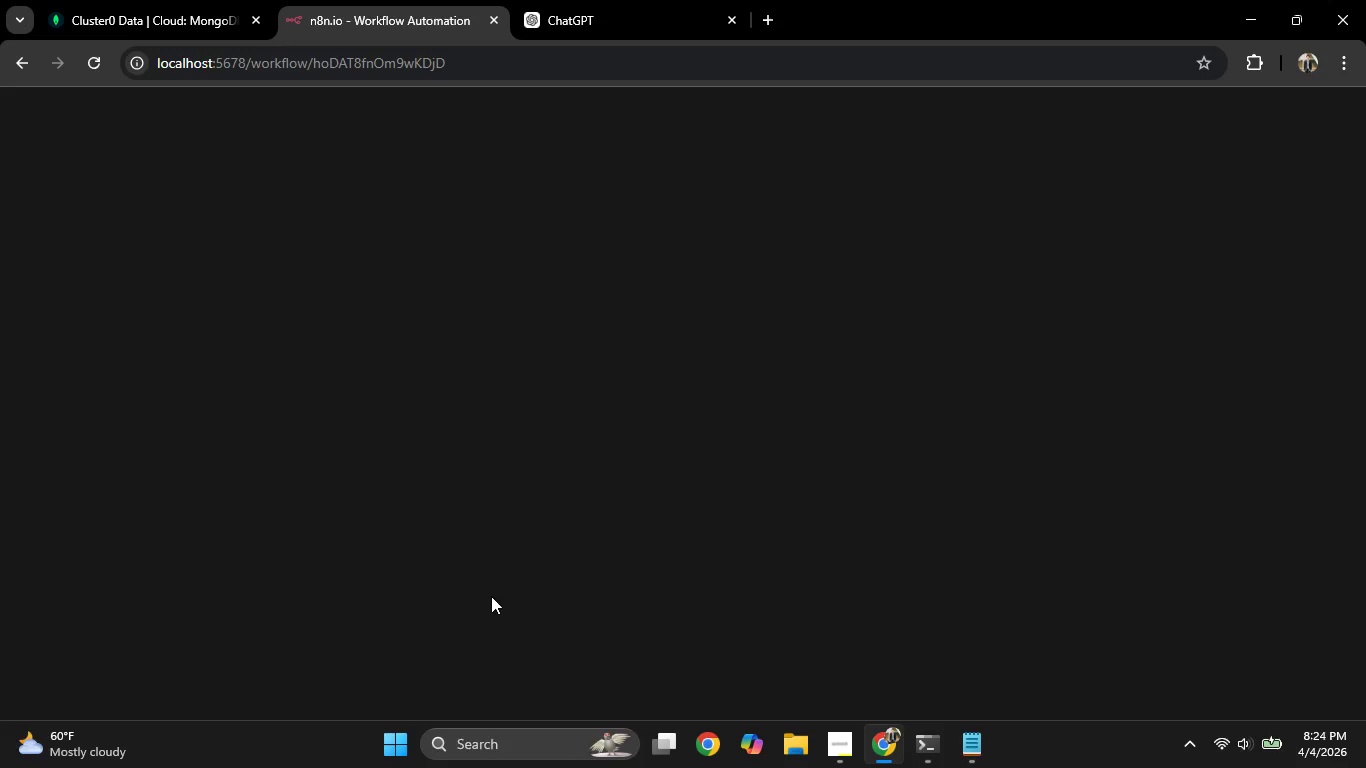 
double_click([355, 362])
 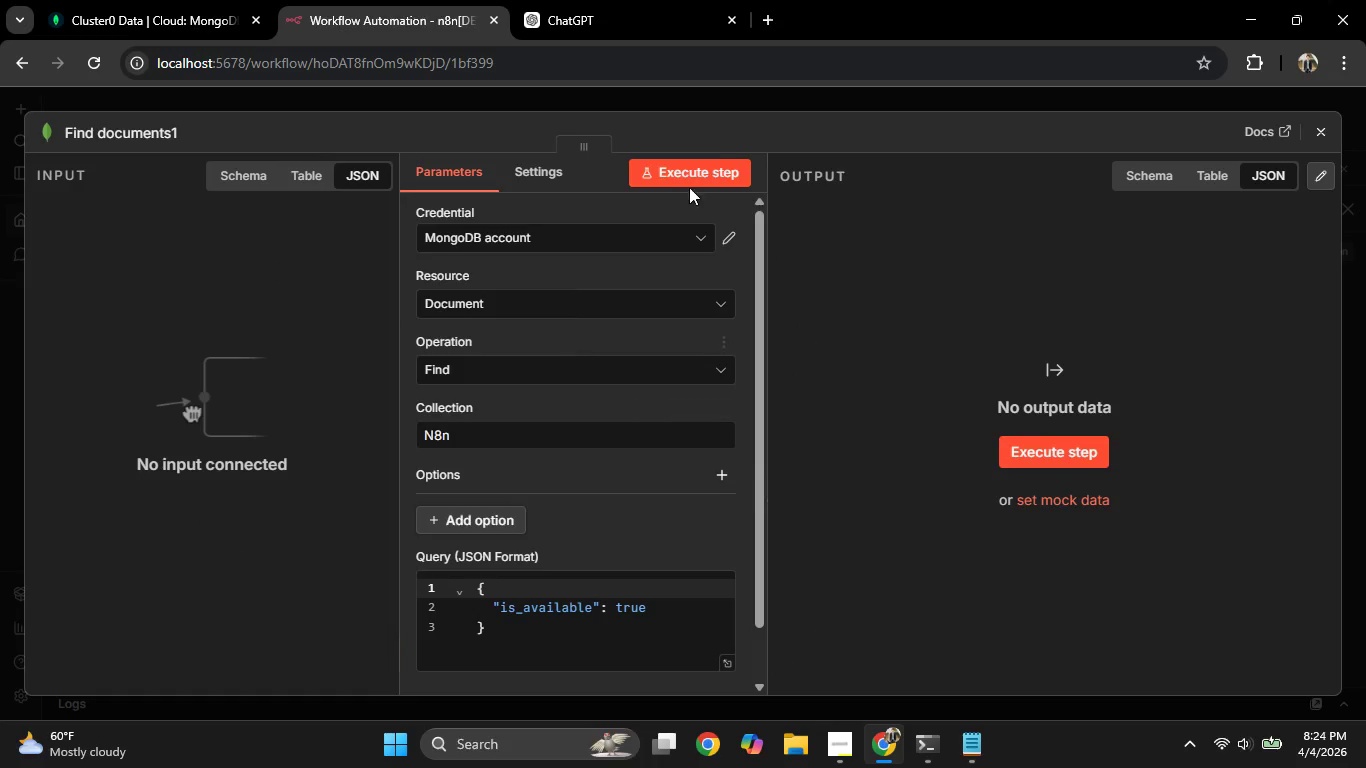 
left_click([698, 174])
 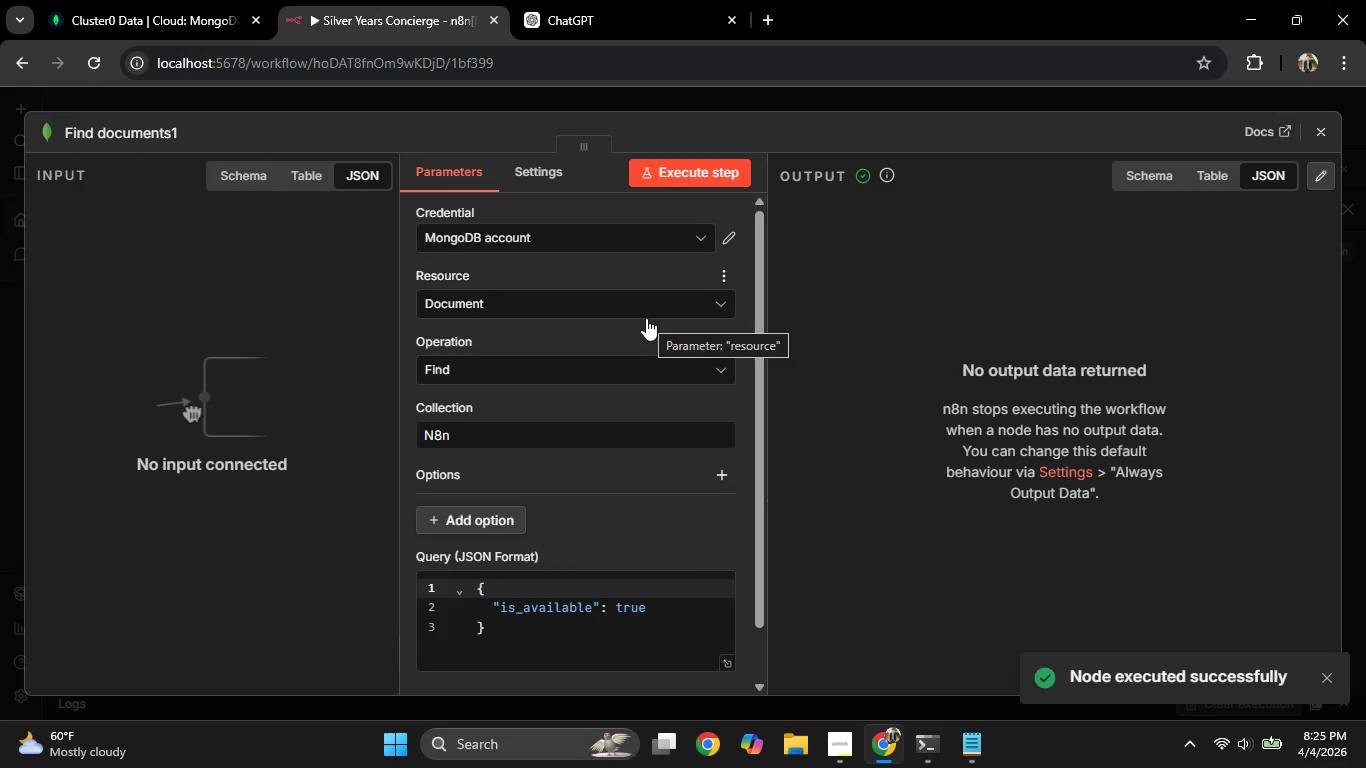 
wait(23.16)
 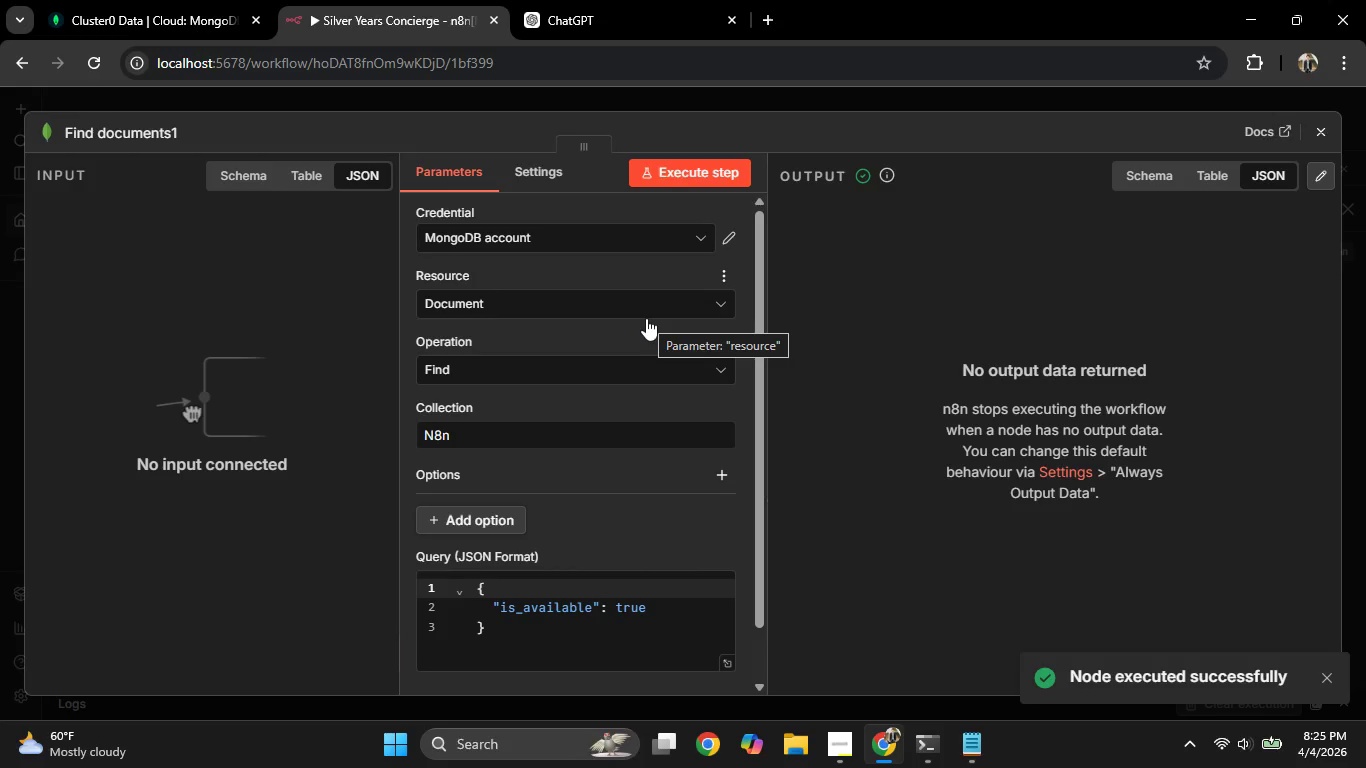 
scroll: coordinate [646, 318], scroll_direction: down, amount: 5.0
 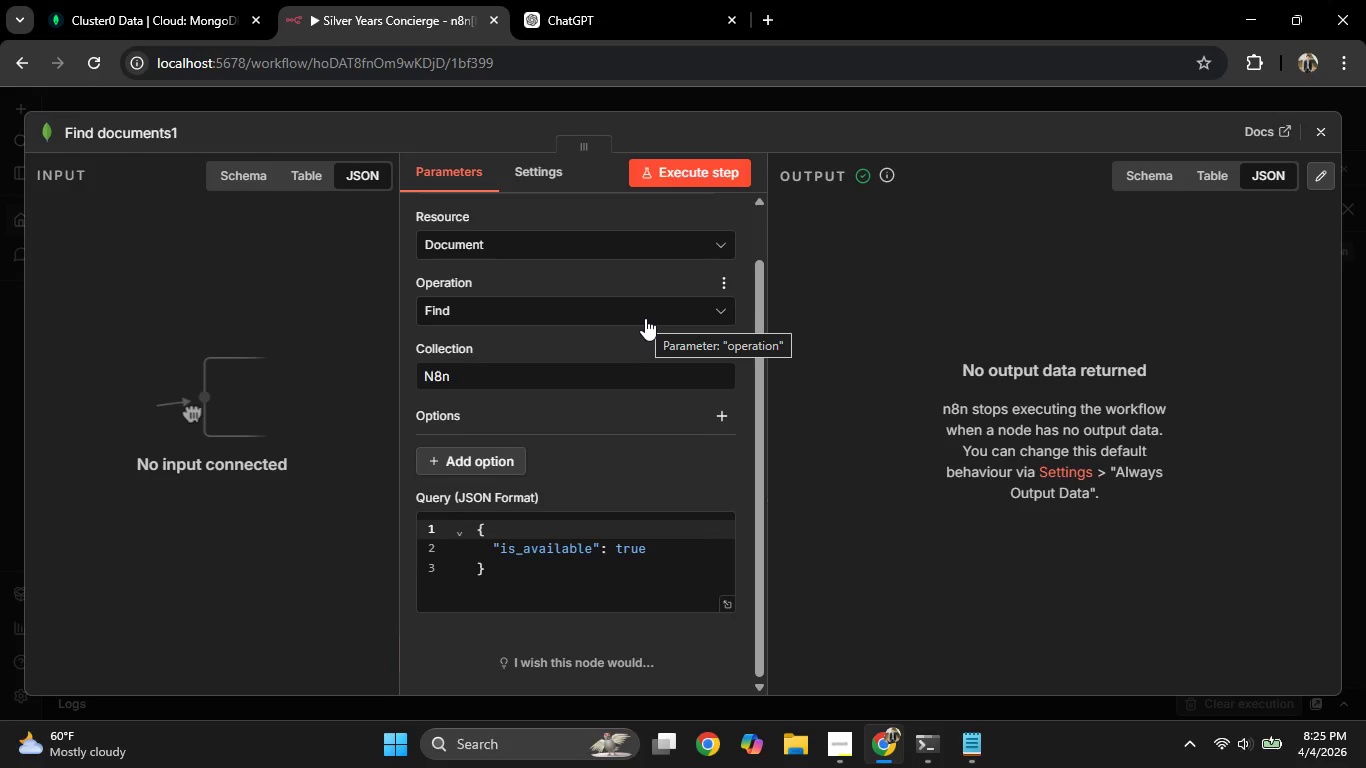 
scroll: coordinate [645, 318], scroll_direction: up, amount: 2.0
 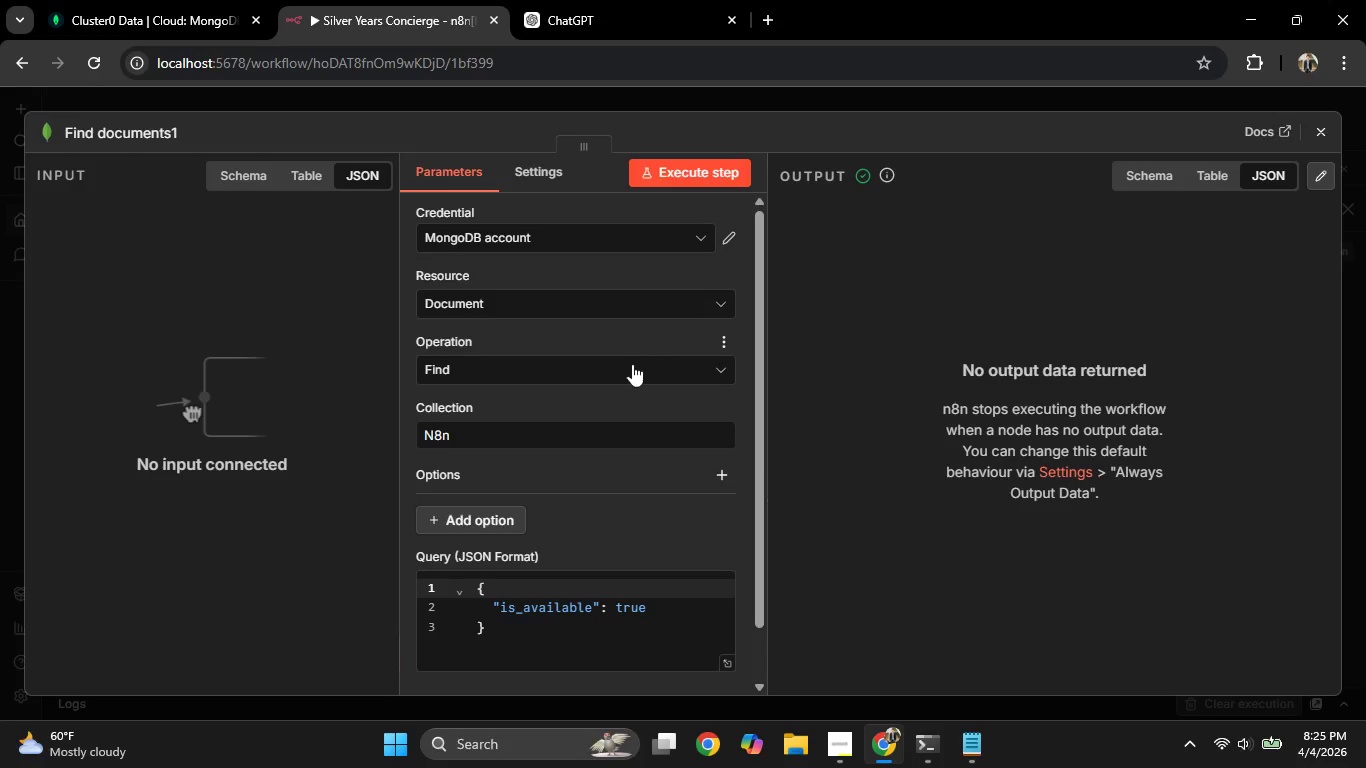 
mouse_move([633, 380])
 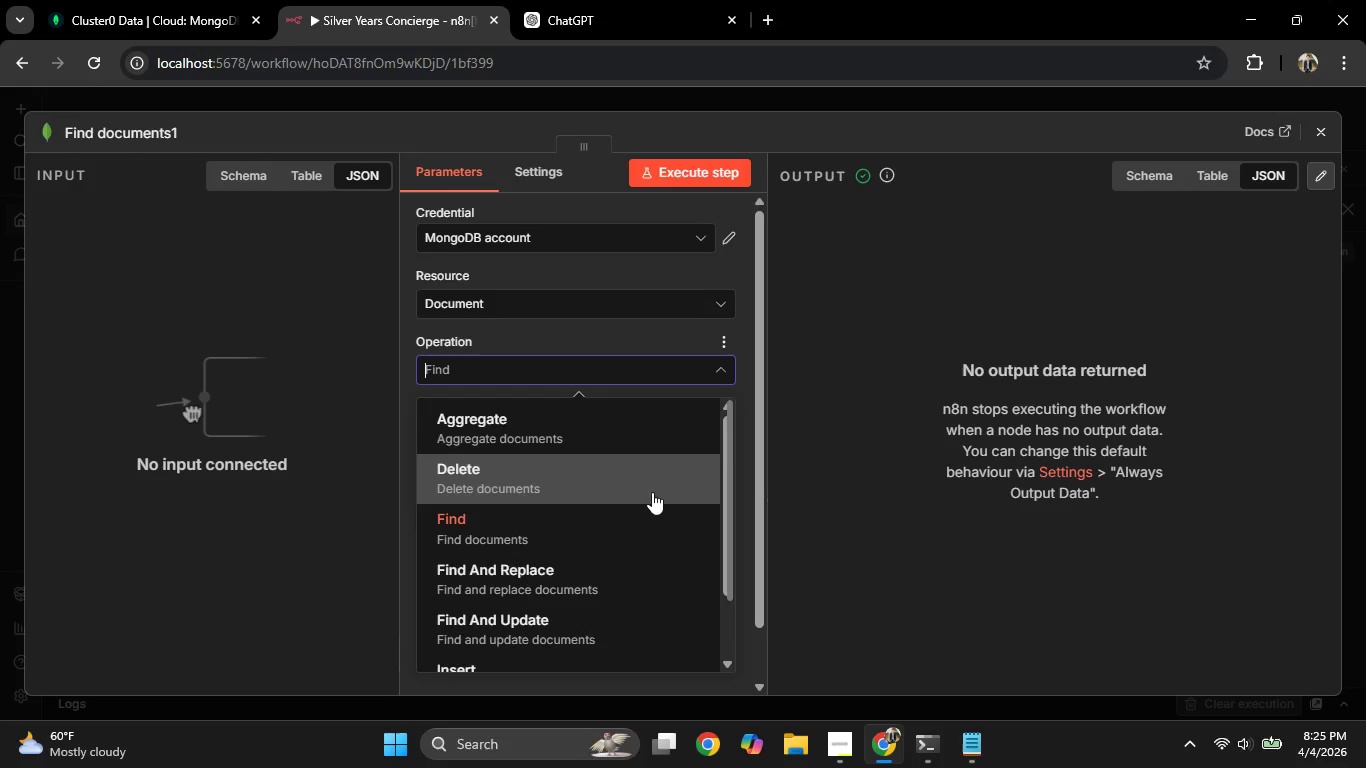 
scroll: coordinate [652, 492], scroll_direction: down, amount: 2.0
 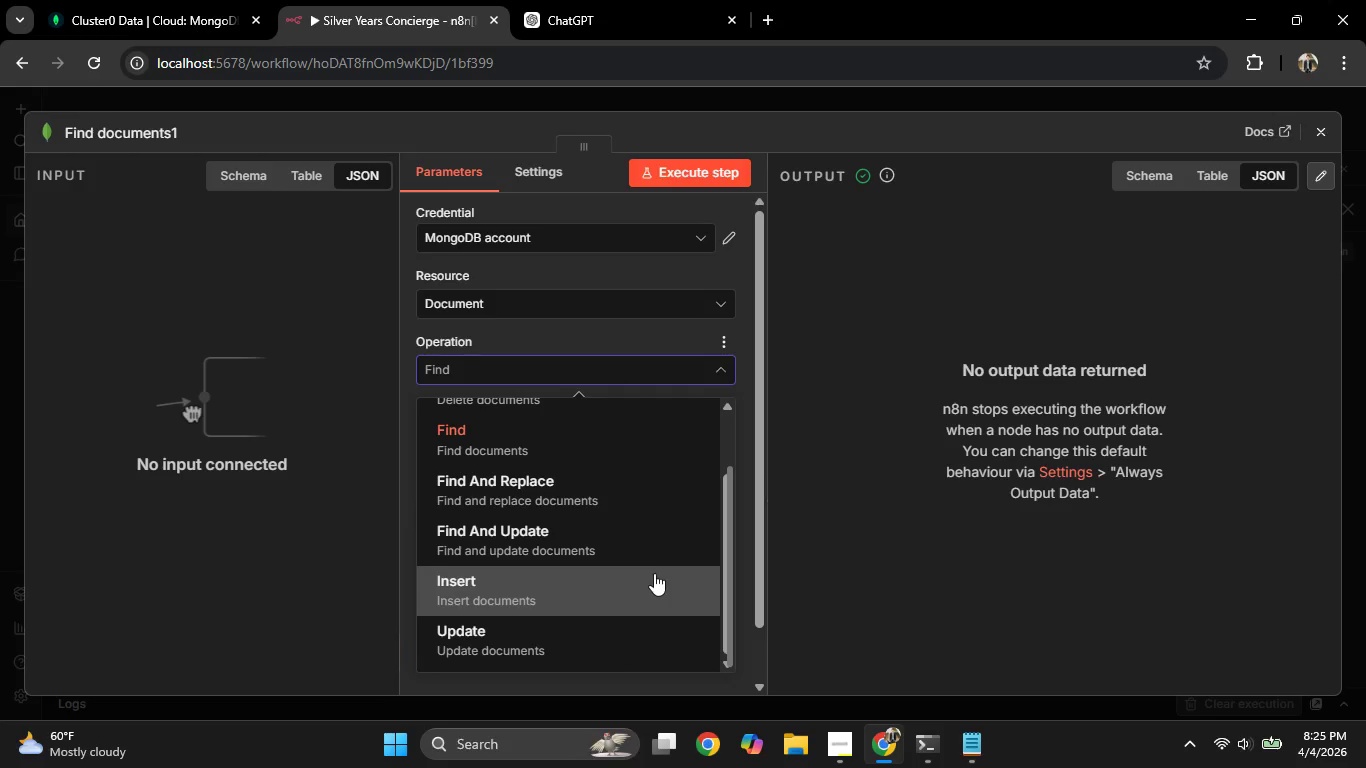 
scroll: coordinate [655, 571], scroll_direction: up, amount: 1.0
 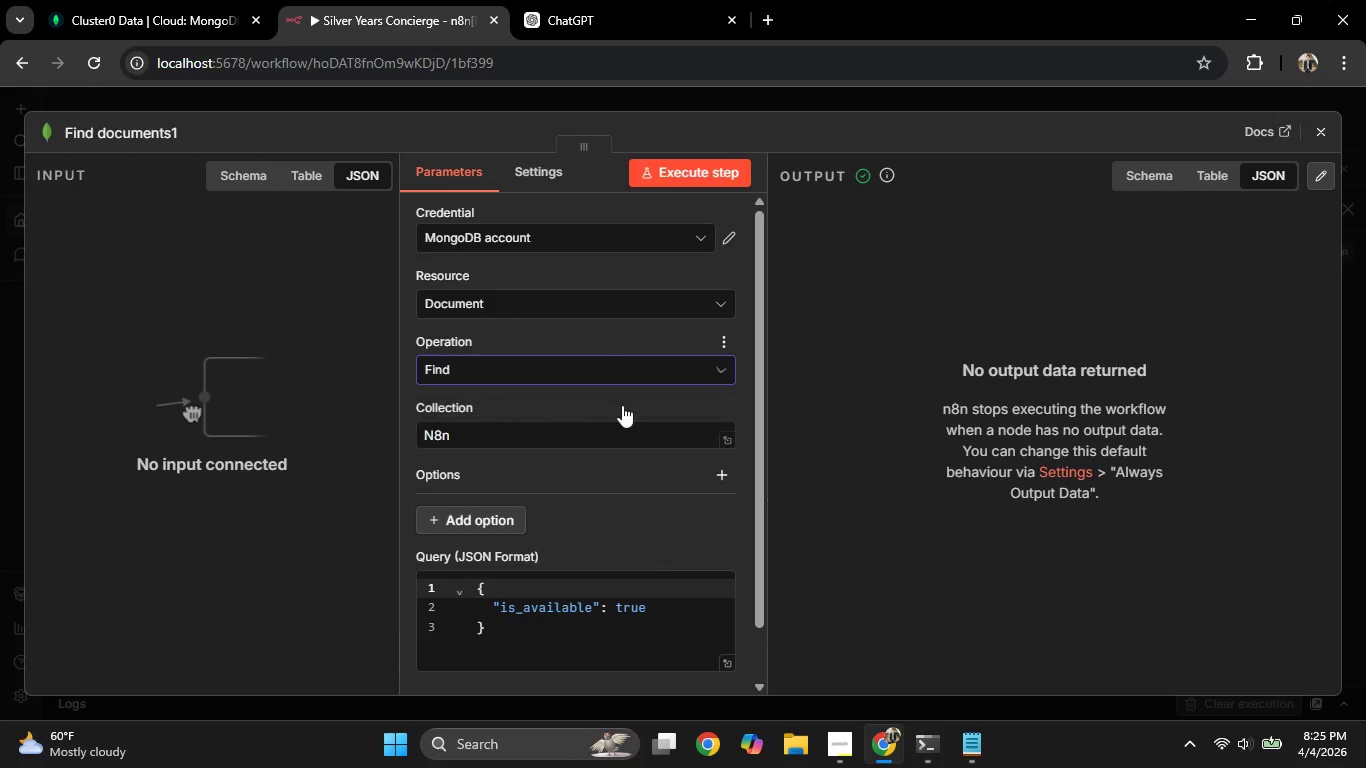 
left_click([578, 289])
 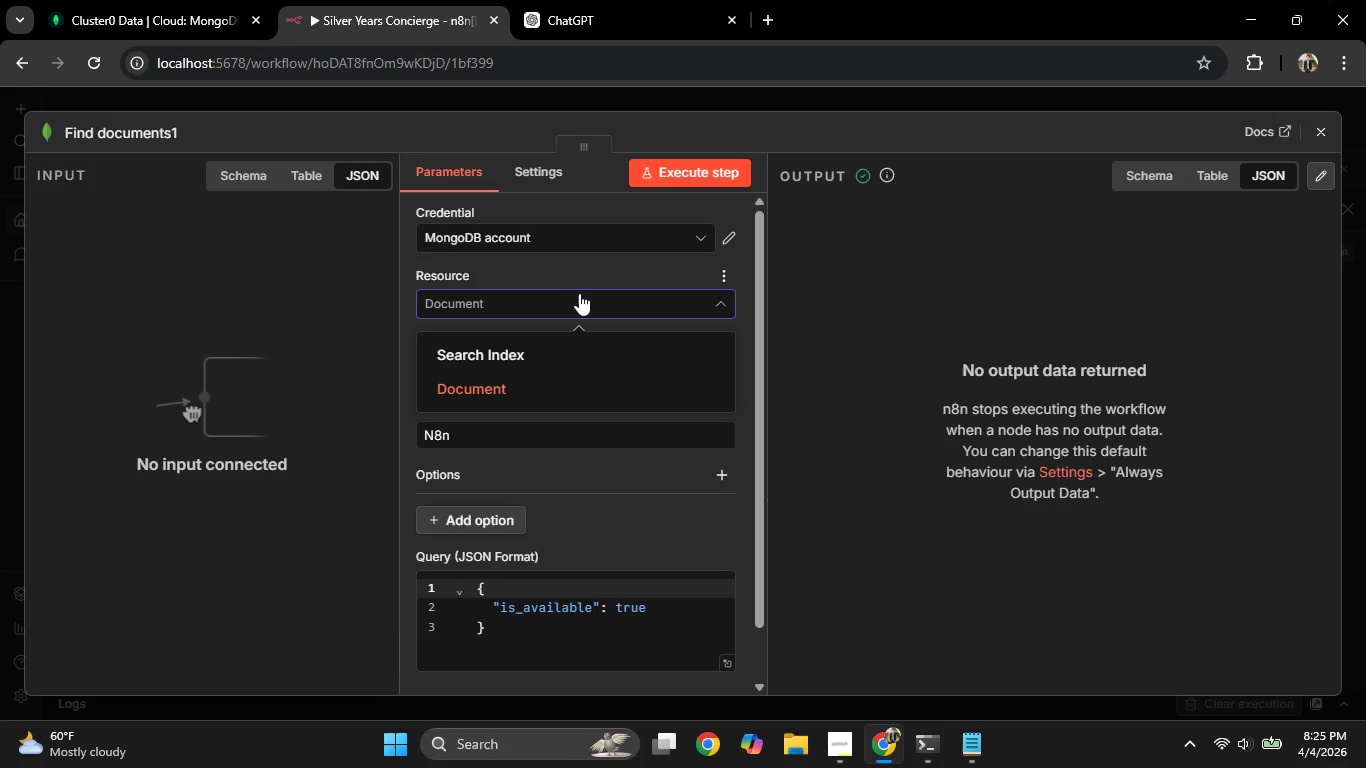 
left_click([581, 296])
 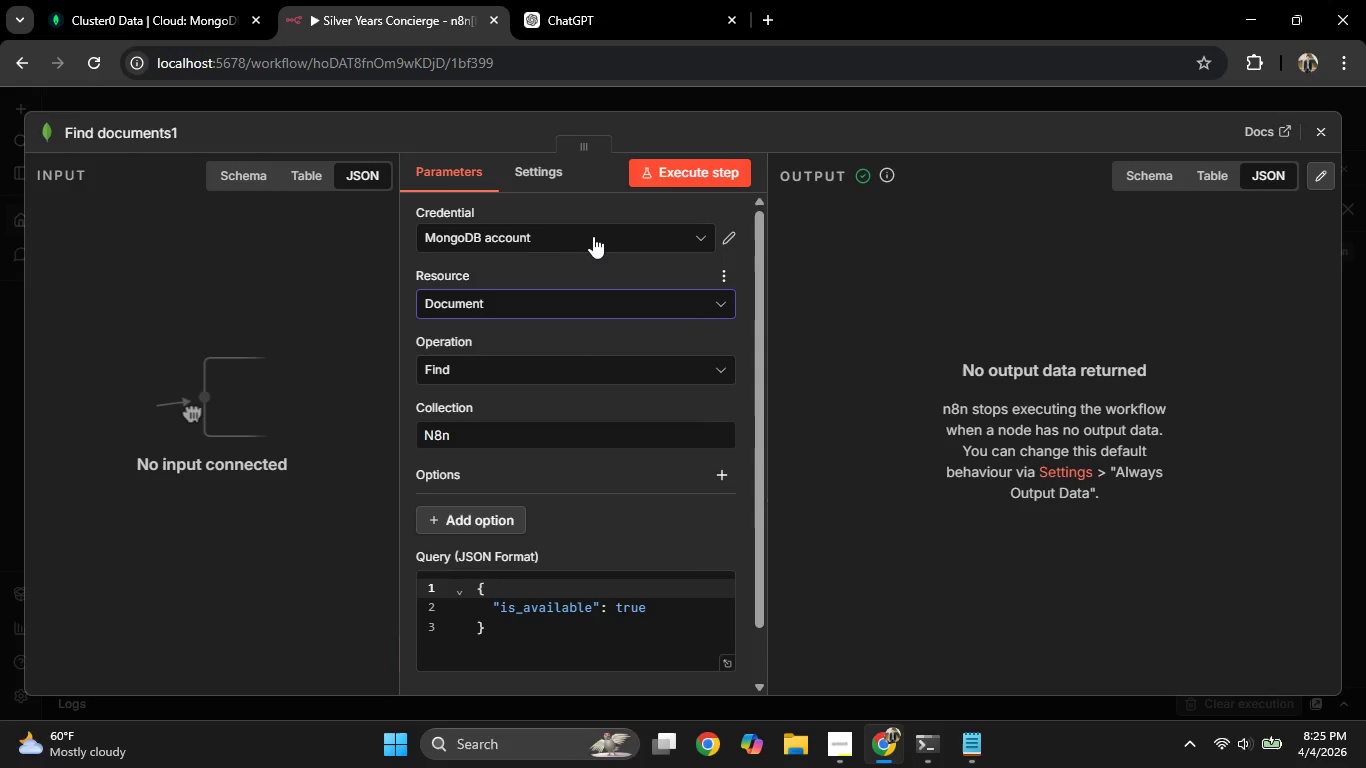 
left_click([594, 235])
 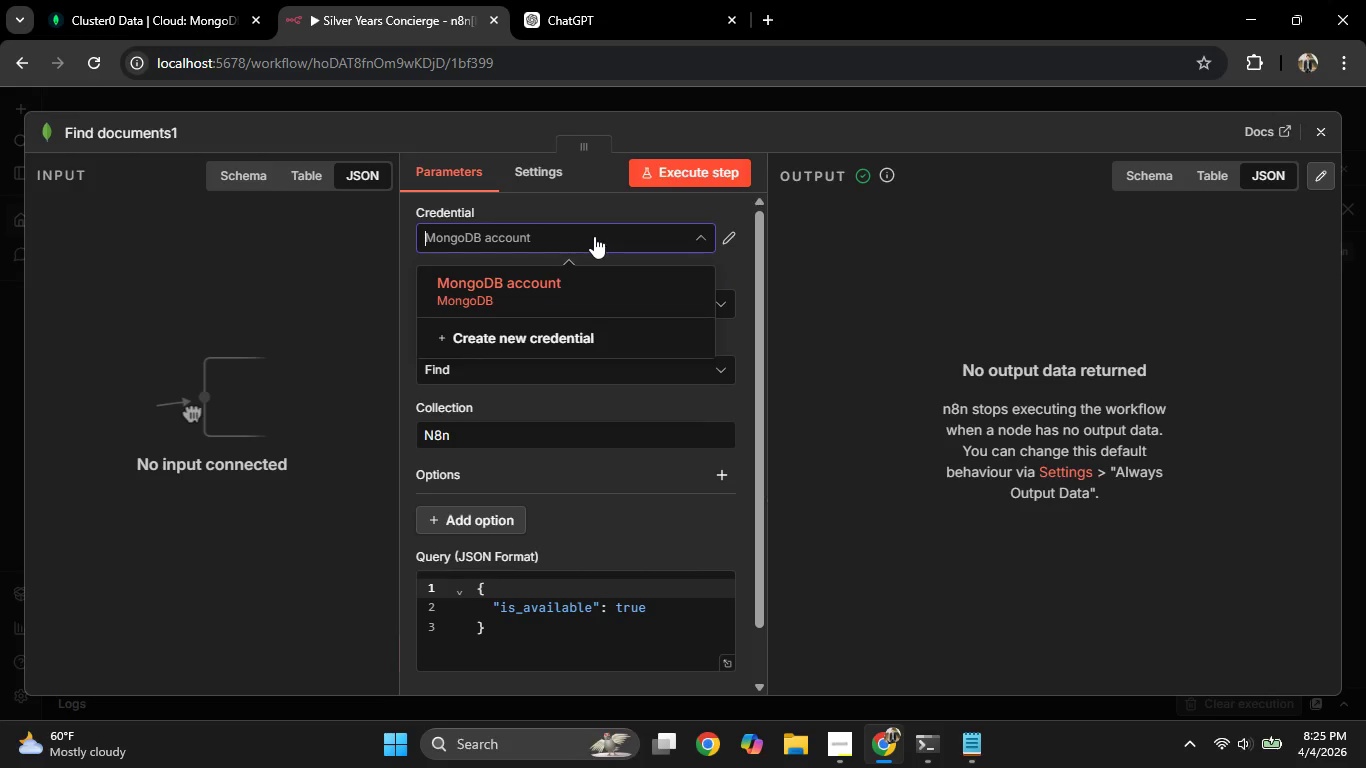 
left_click([594, 236])
 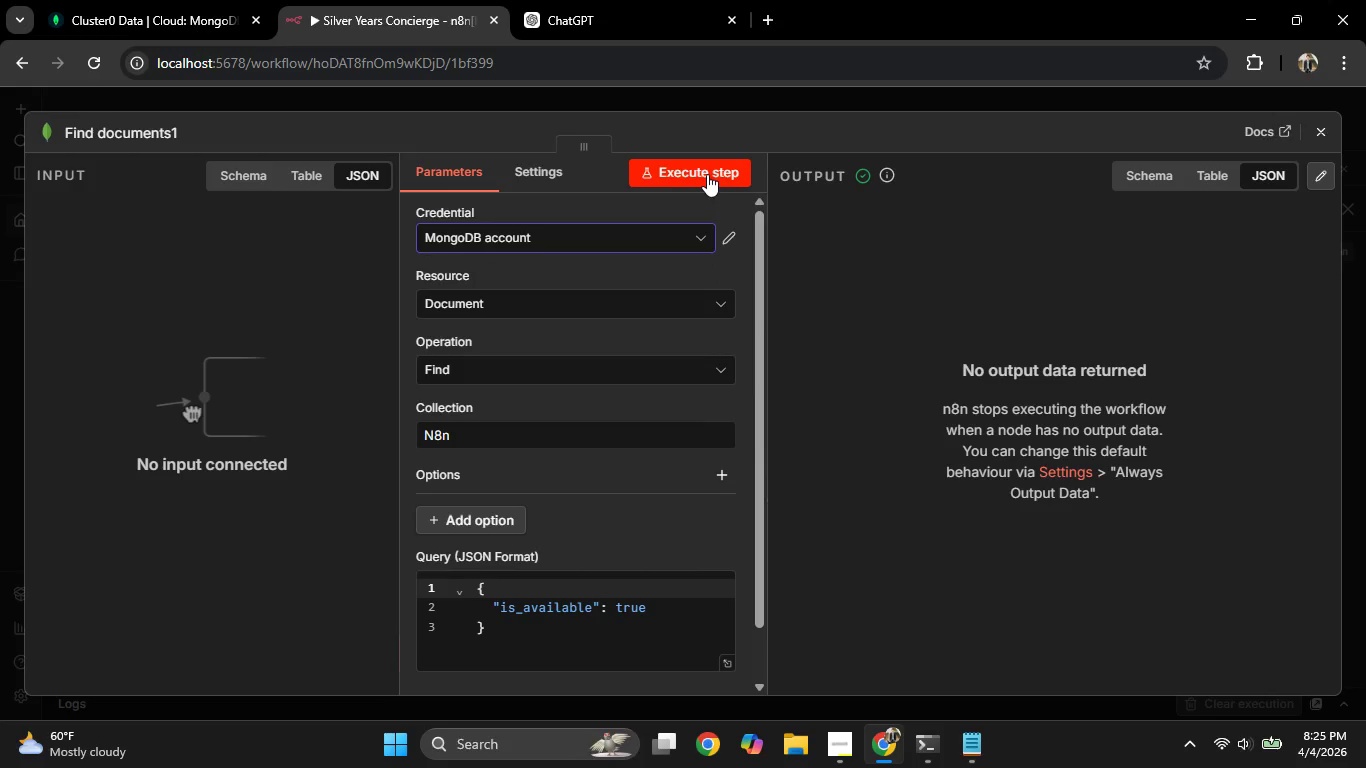 
left_click([707, 174])
 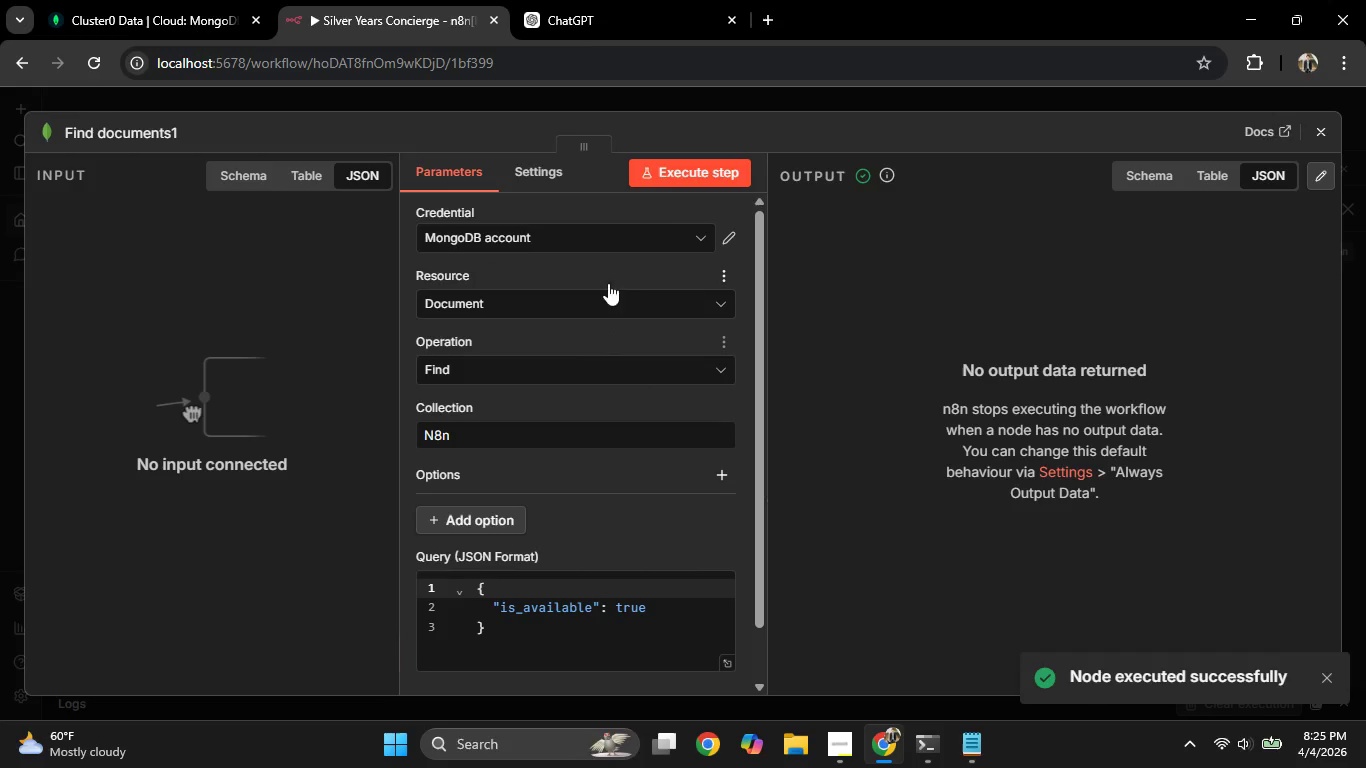 
wait(6.5)
 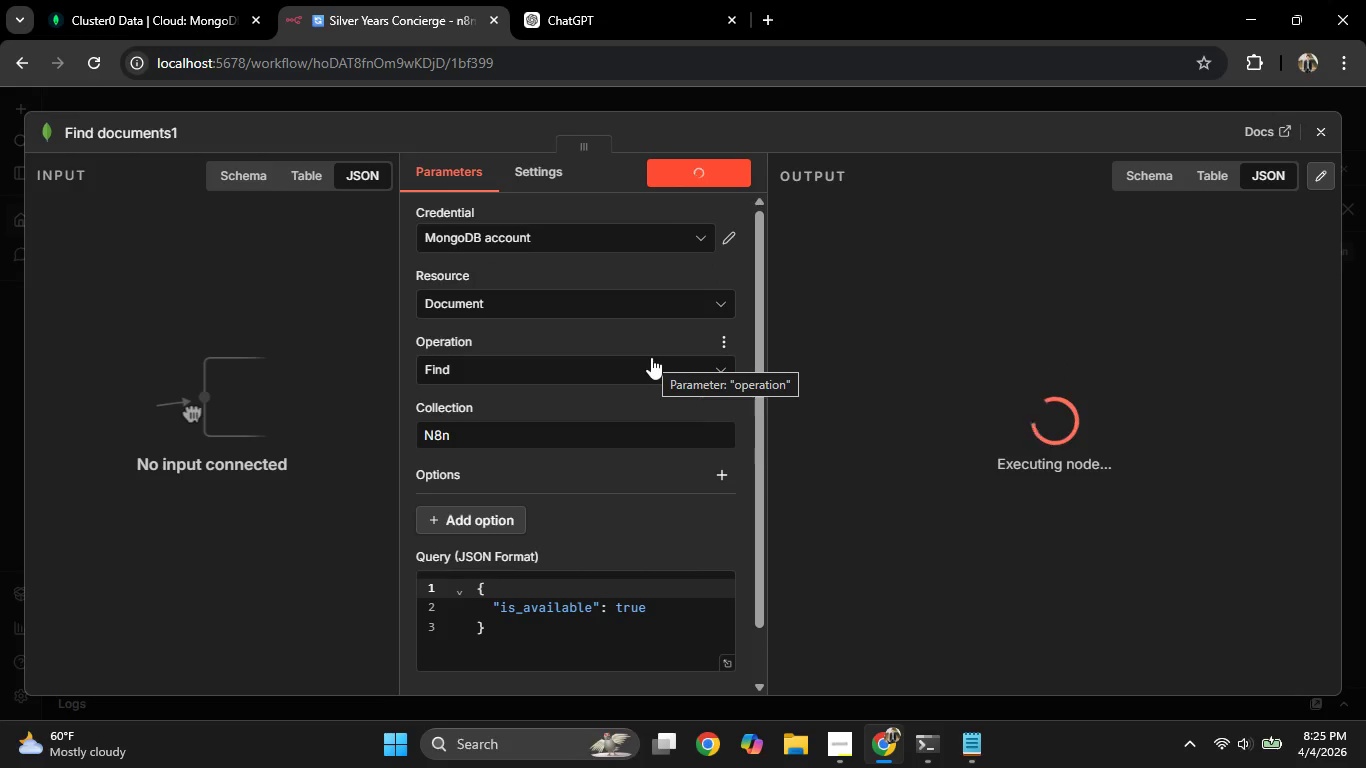 
left_click([657, 652])
 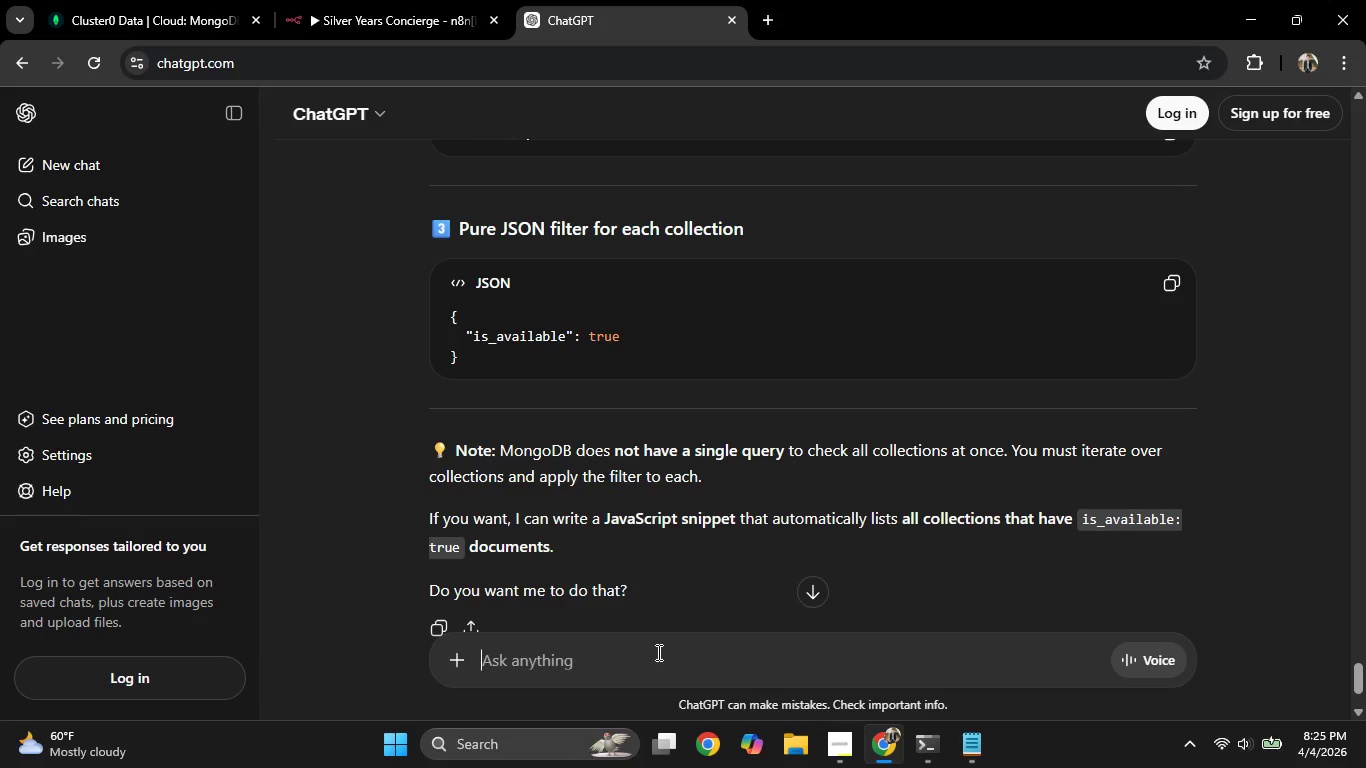 
type(am doing query from outside n)
key(Backspace)
type(omgo)
key(Backspace)
key(Backspace)
key(Backspace)
key(Backspace)
type(mongo so simple is )
key(Backspace)
type(_available wont work)
 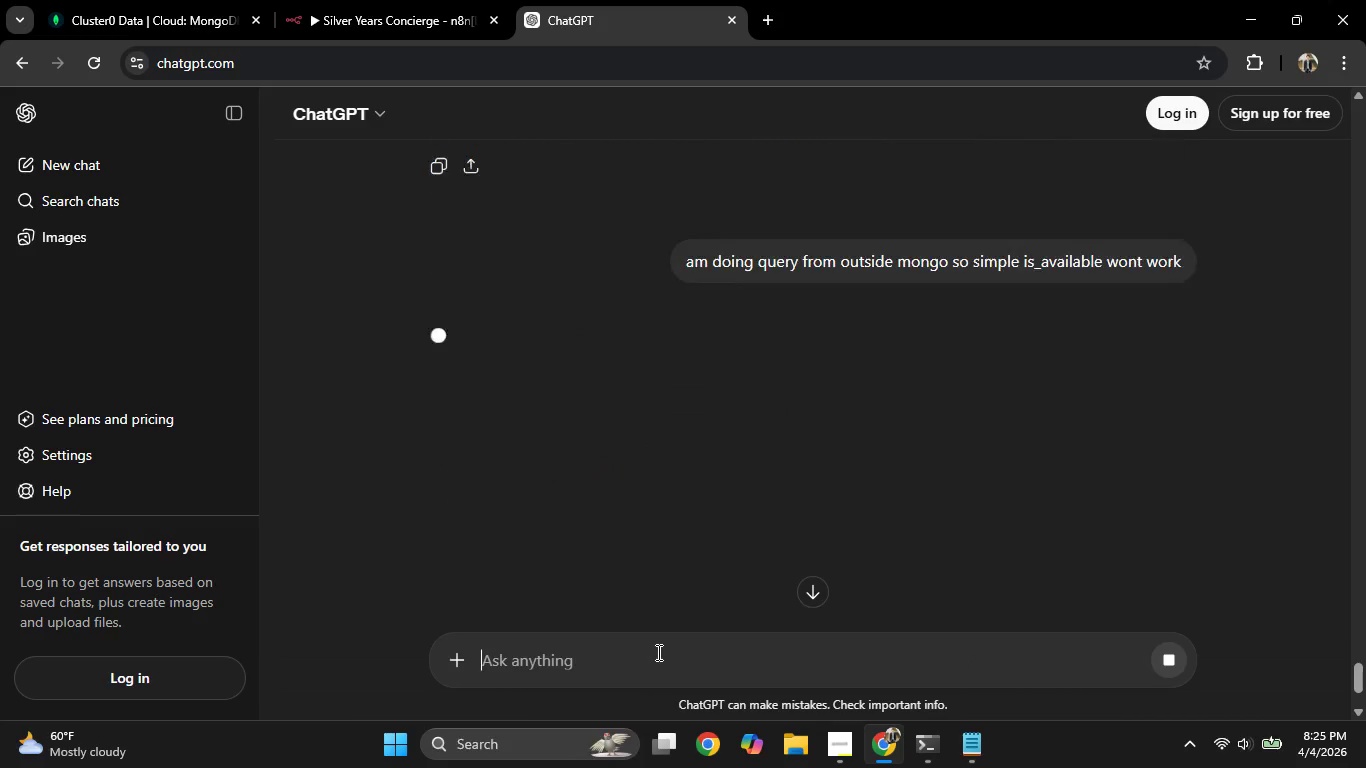 
 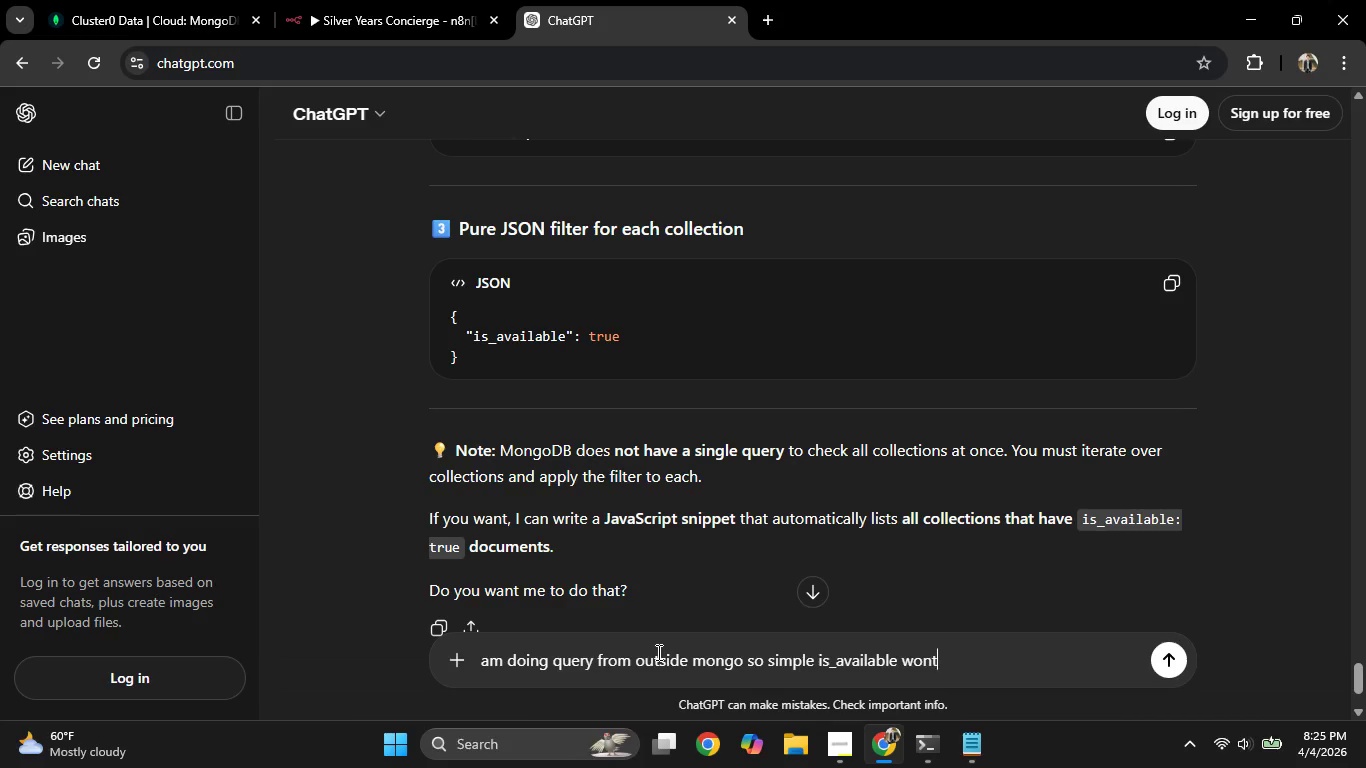 
key(Enter)
 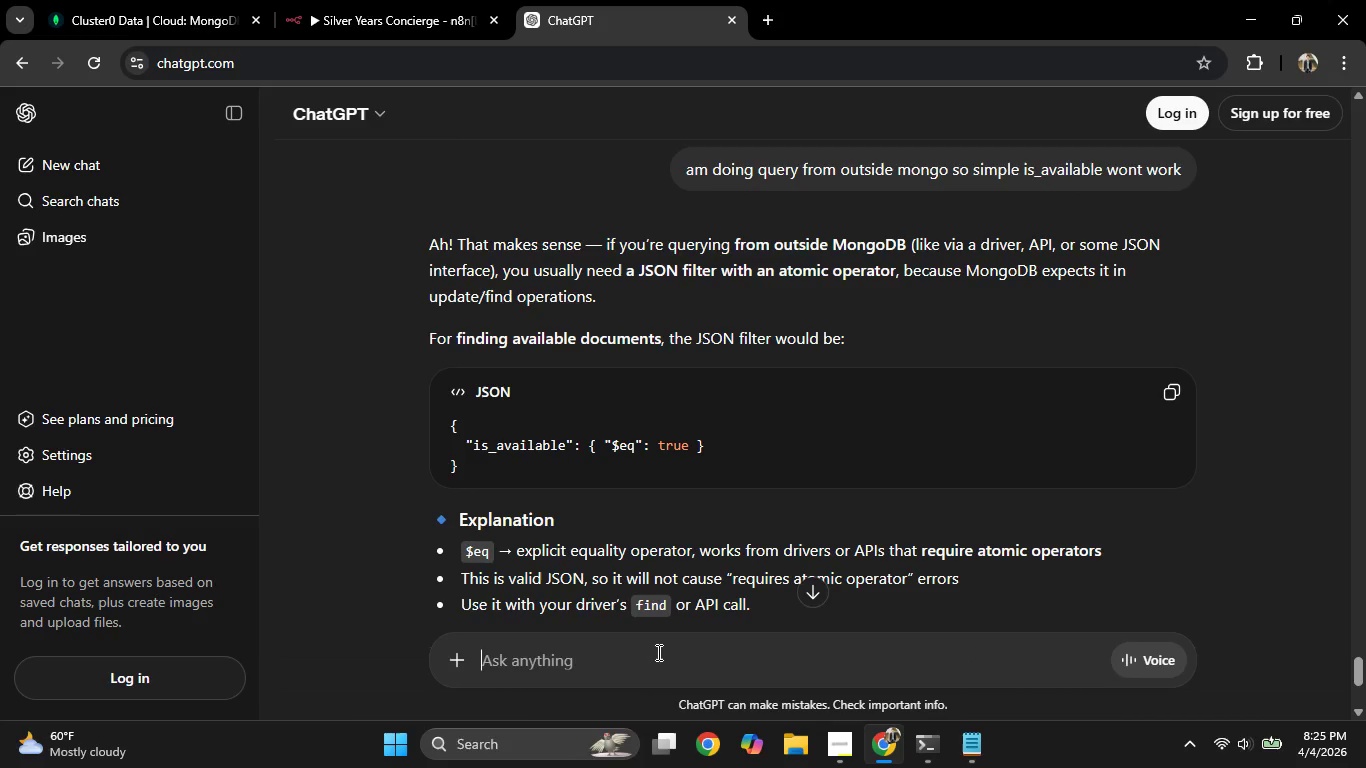 
wait(6.06)
 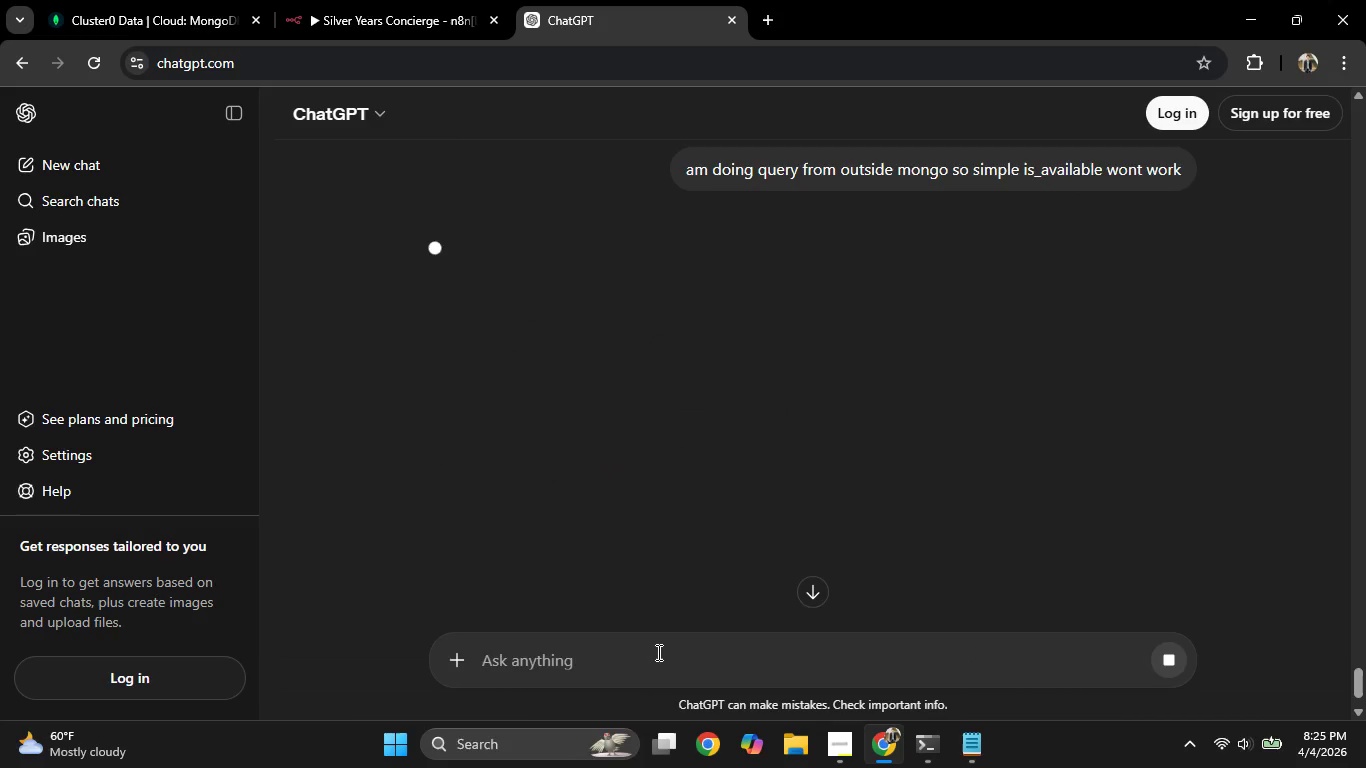 
scroll: coordinate [747, 268], scroll_direction: down, amount: 3.0
 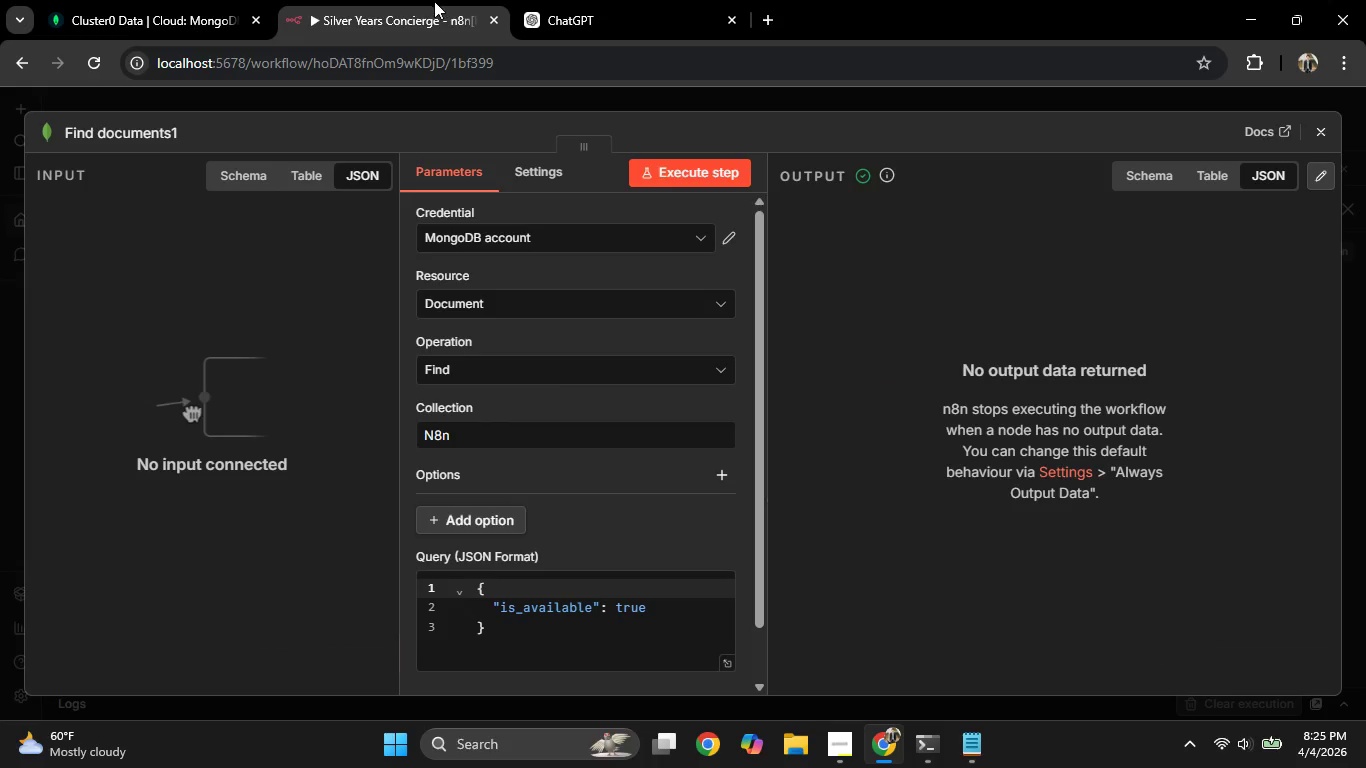 
key(Control+A)
 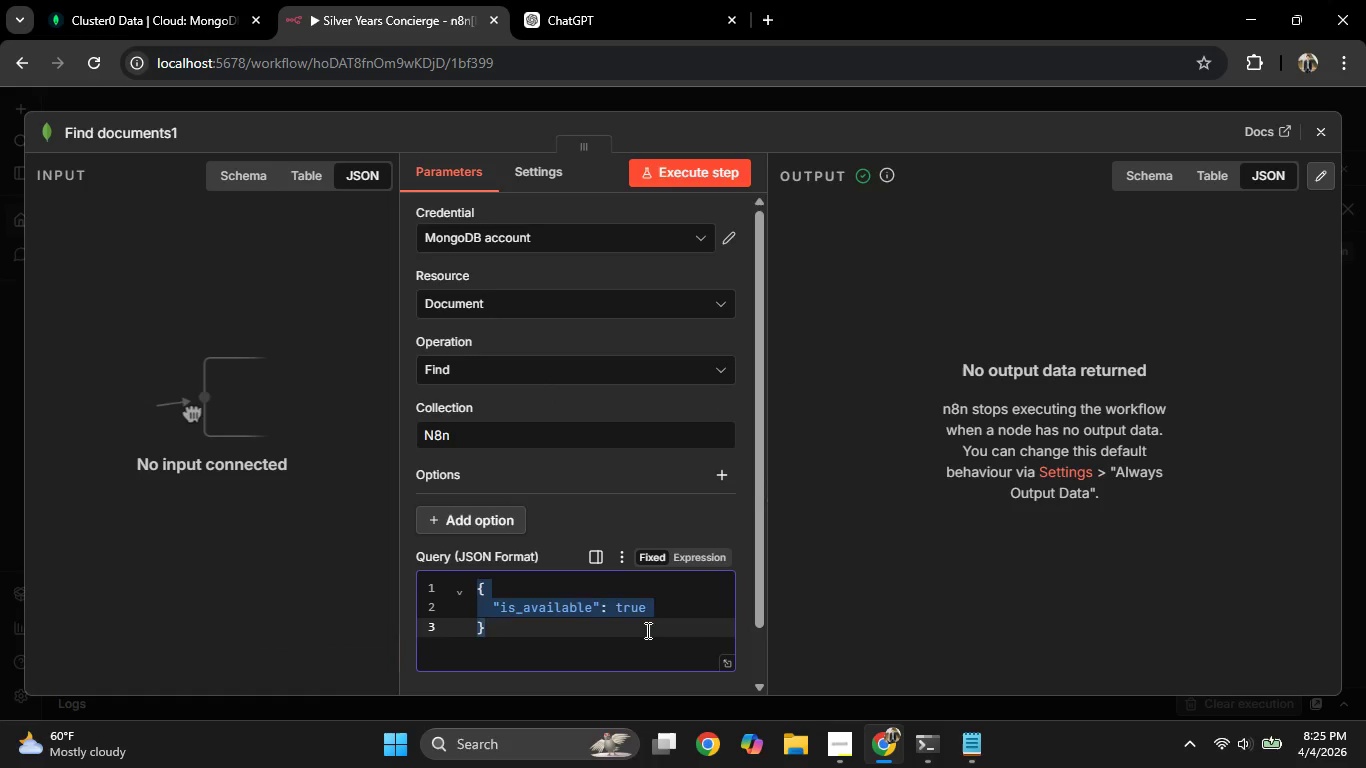 
key(Control+V)
 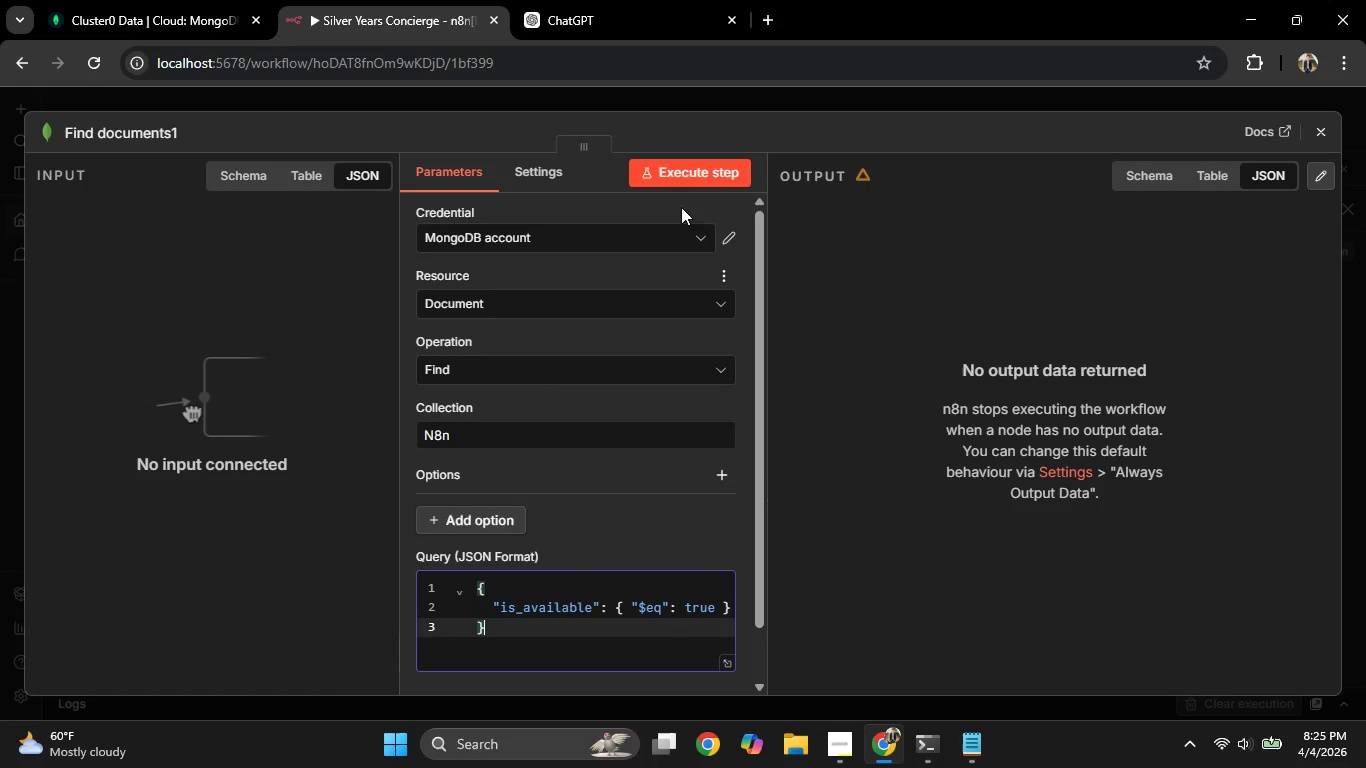 
left_click([684, 141])
 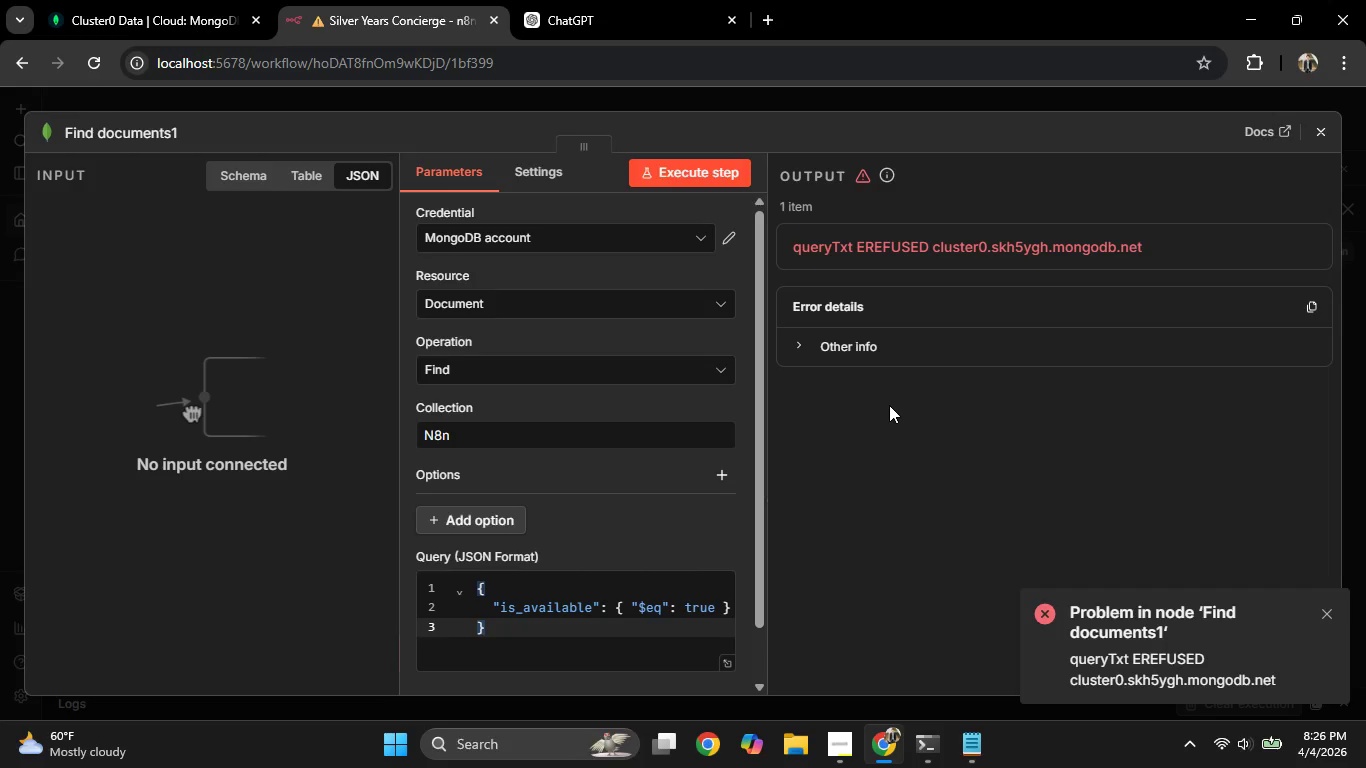 
wait(18.44)
 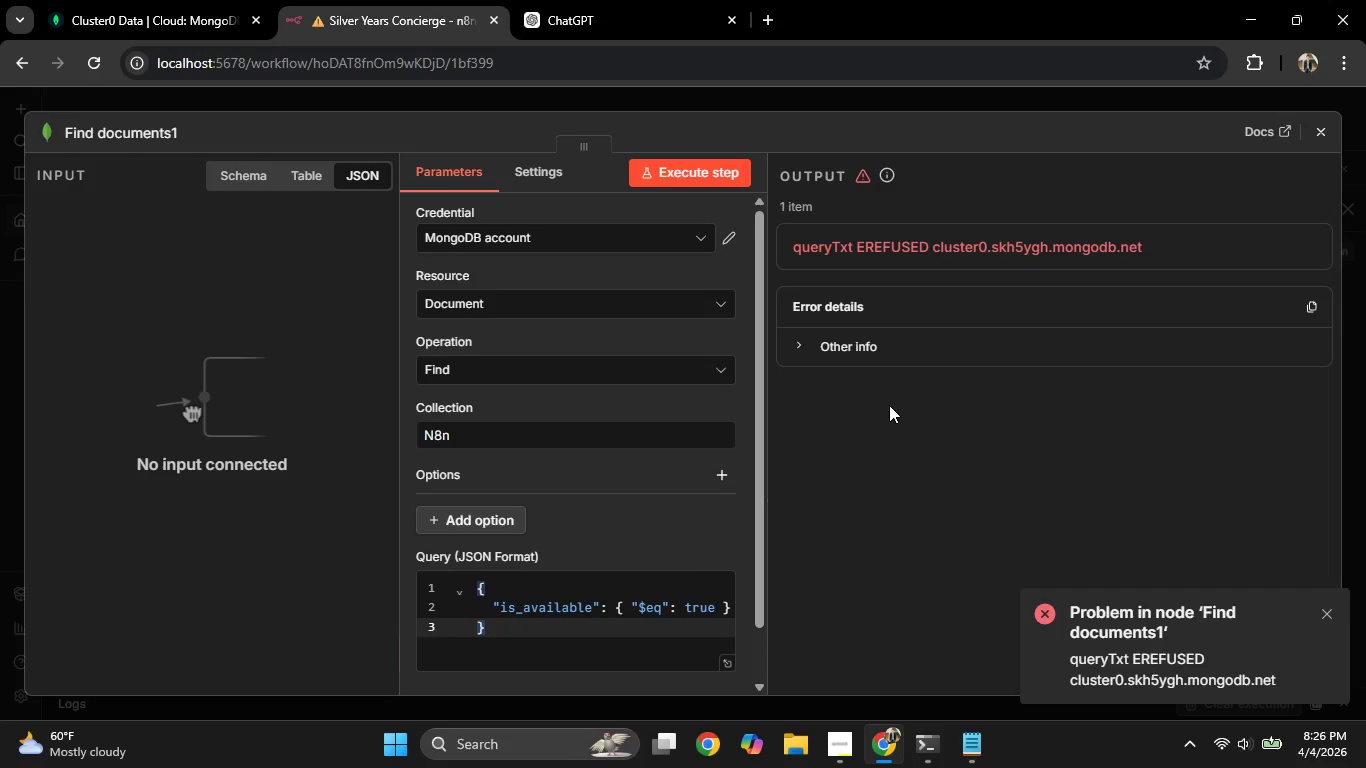 
left_click([880, 341])
 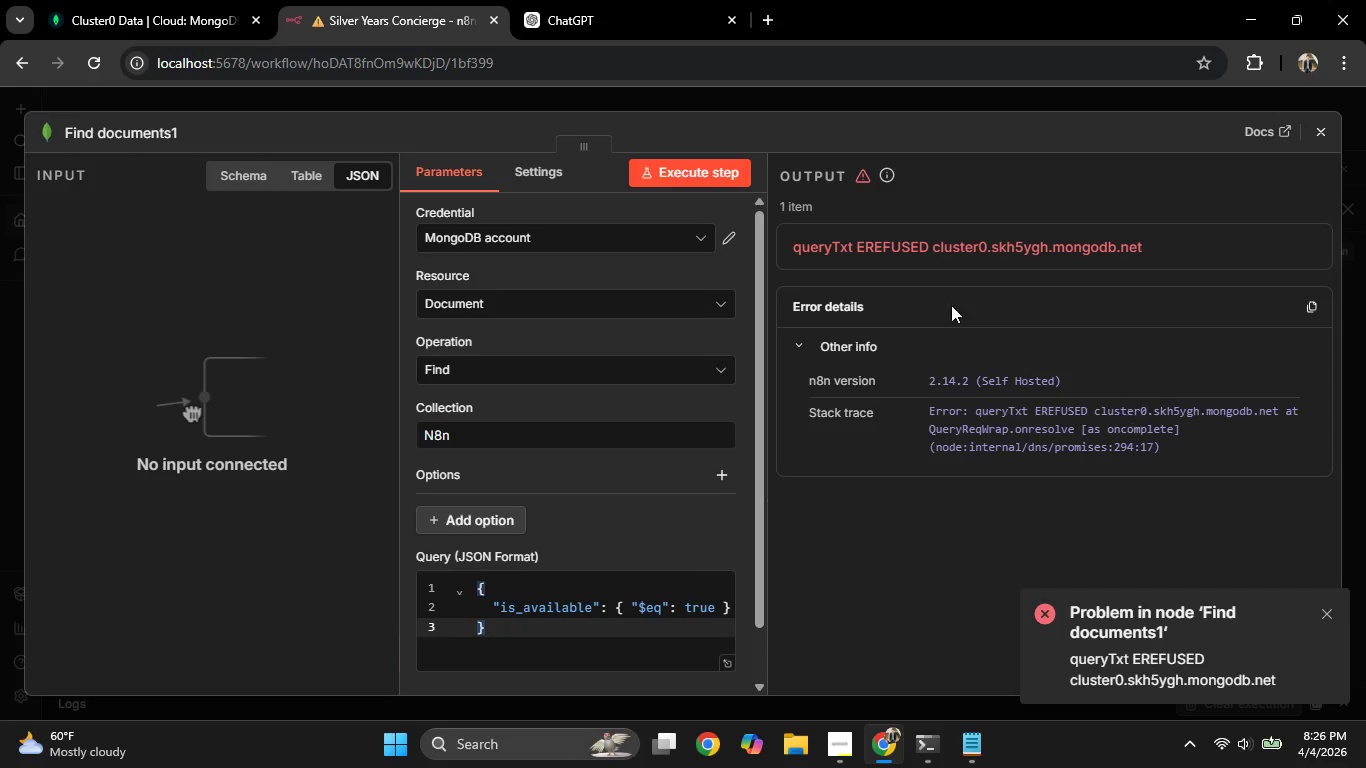 
wait(5.69)
 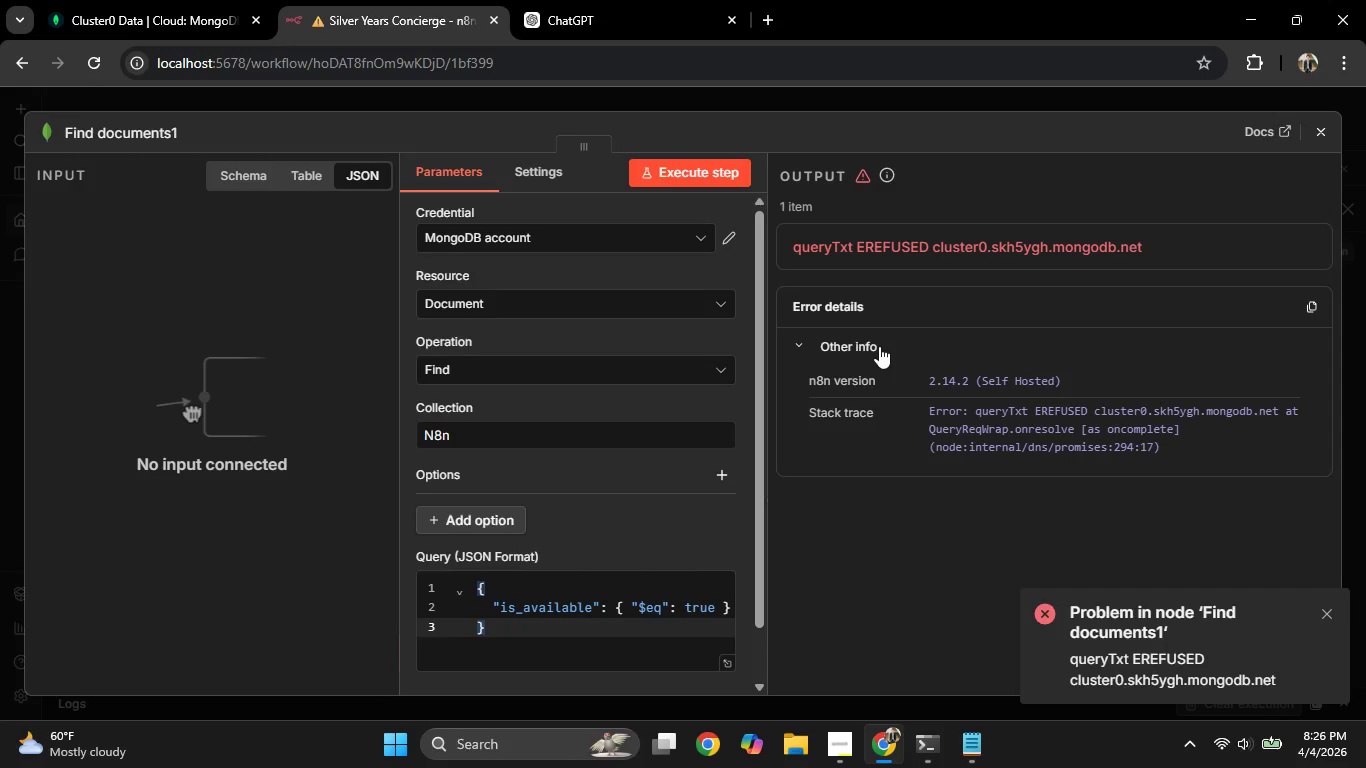 
left_click([695, 166])
 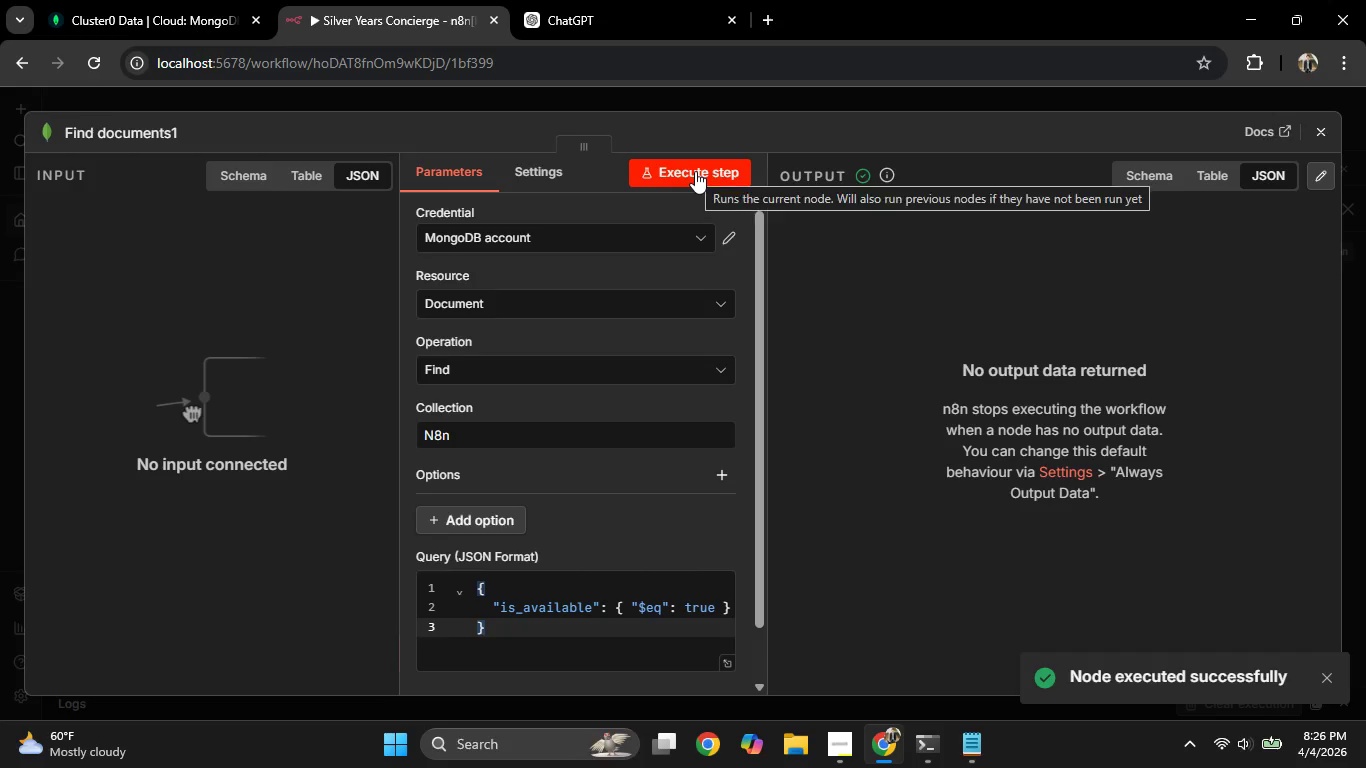 
wait(9.99)
 